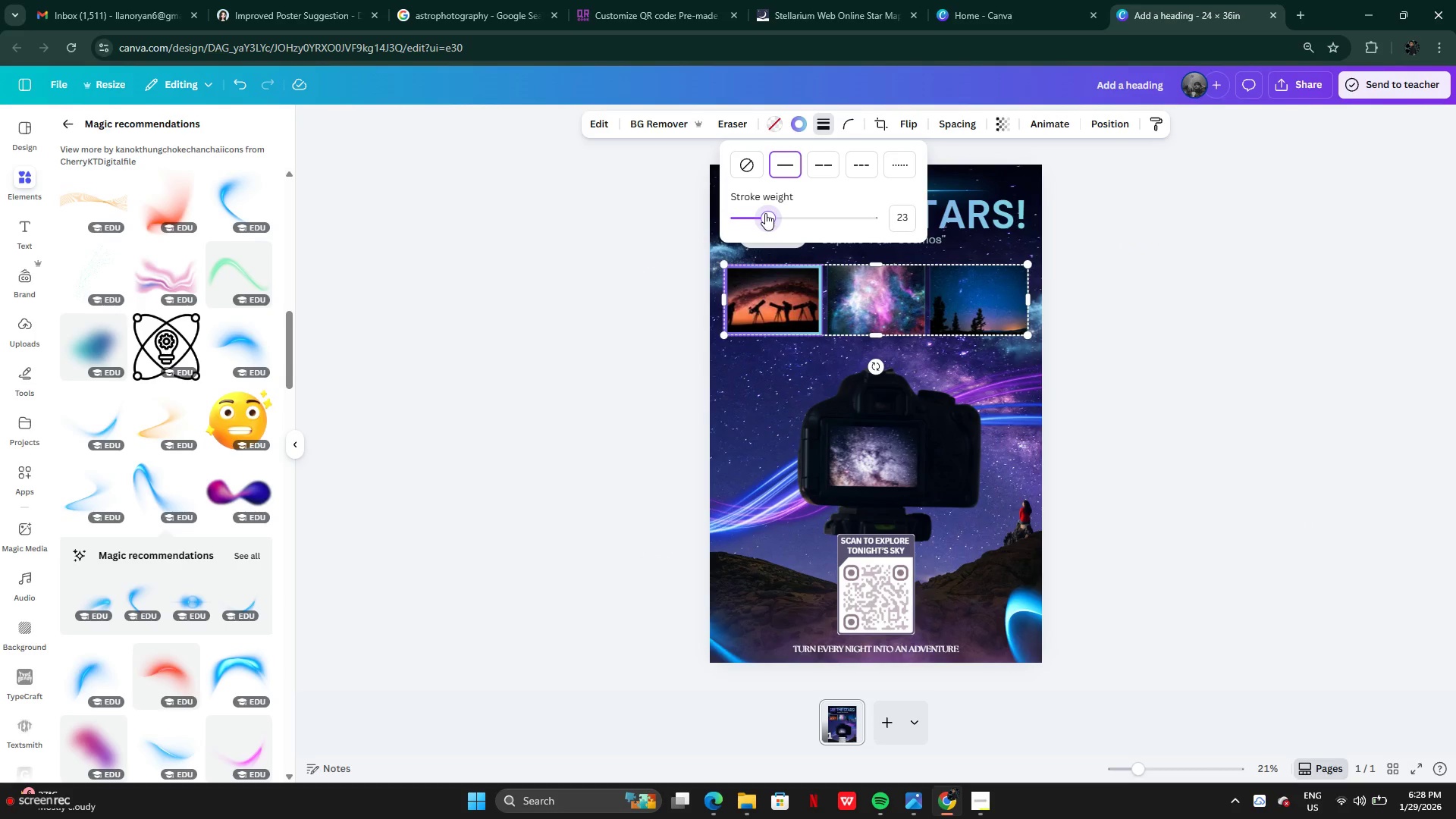 
key(Control+Z)
 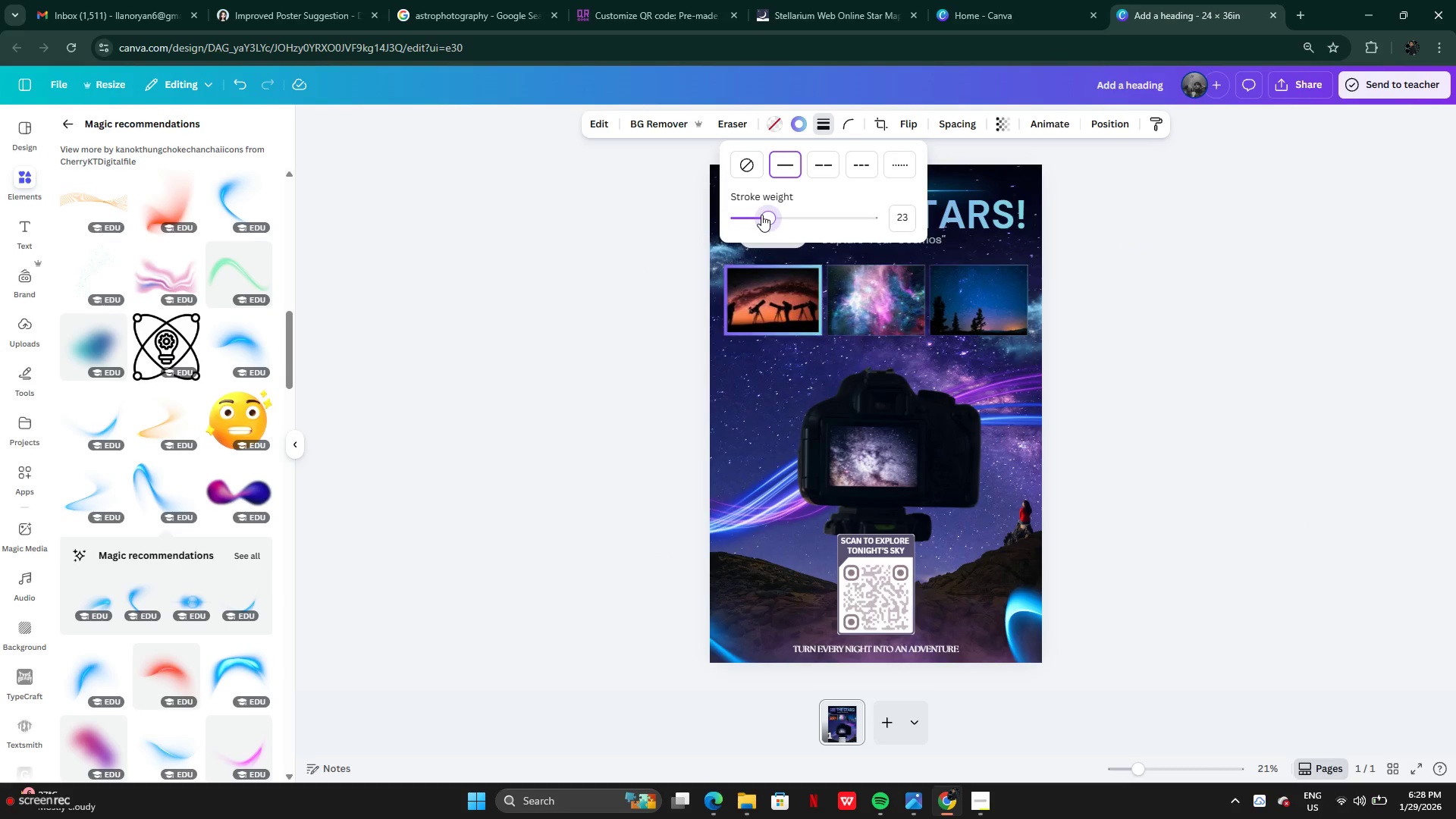 
left_click_drag(start_coordinate=[761, 215], to_coordinate=[755, 215])
 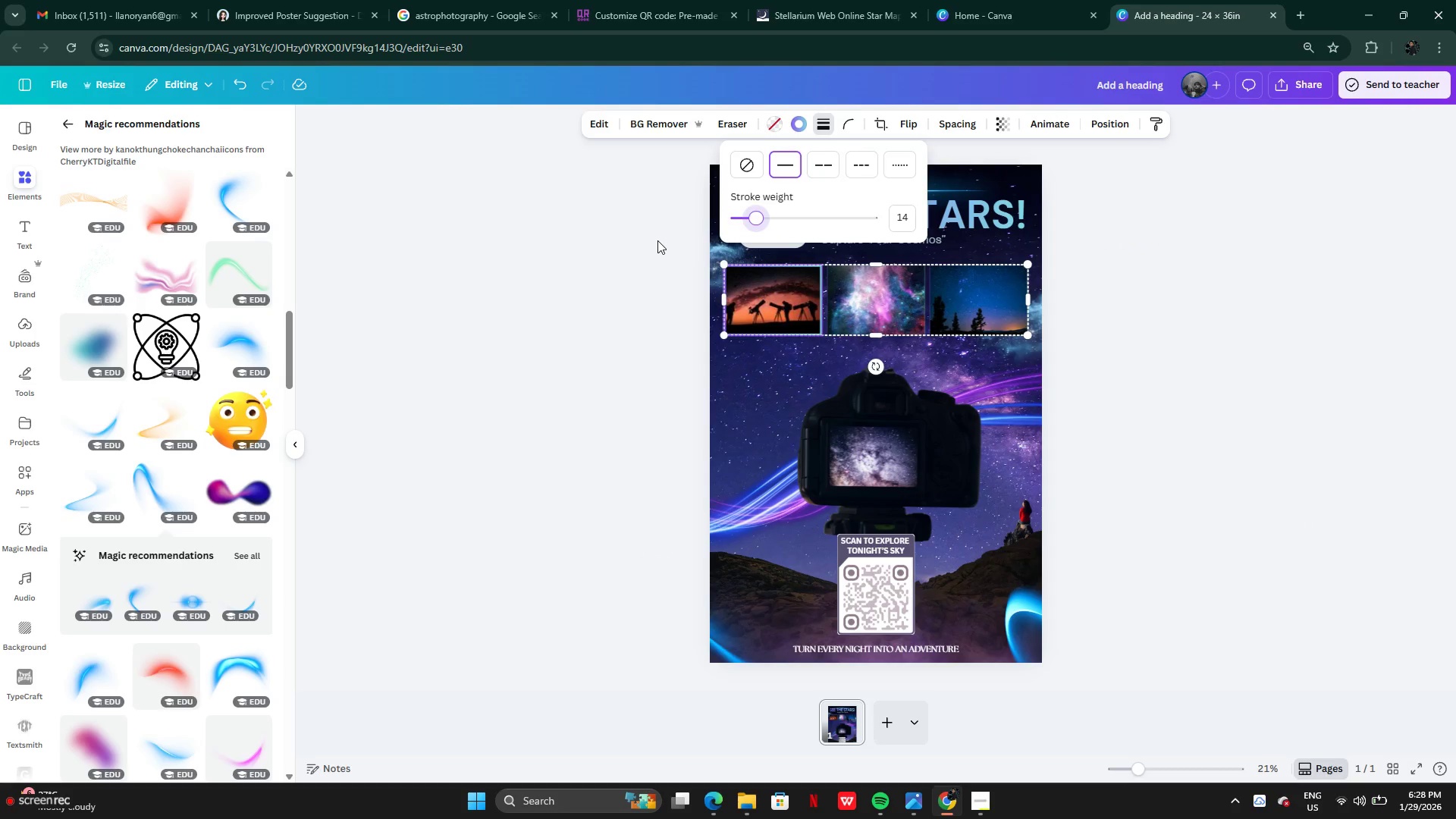 
left_click([657, 240])
 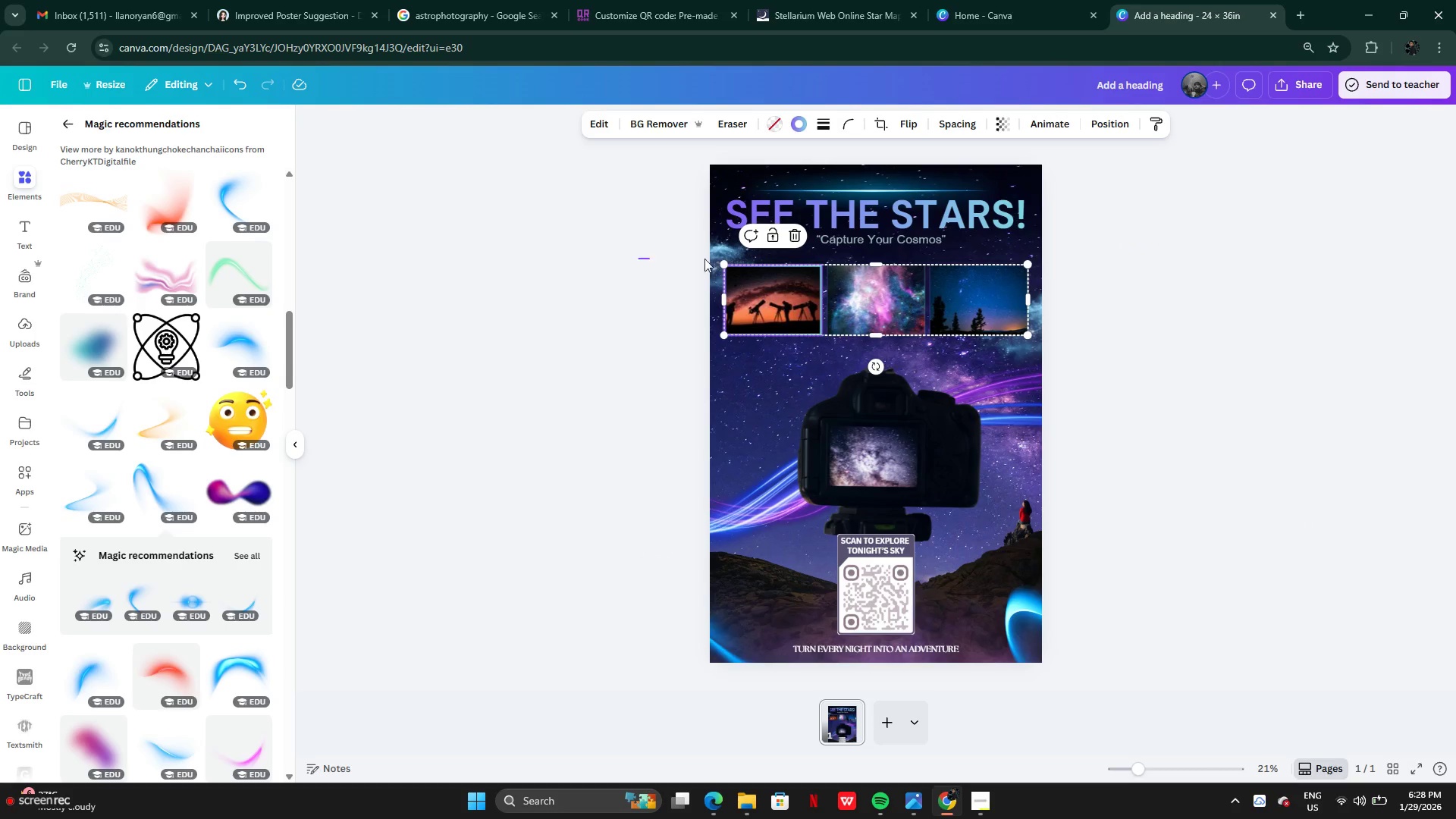 
left_click_drag(start_coordinate=[639, 258], to_coordinate=[937, 302])
 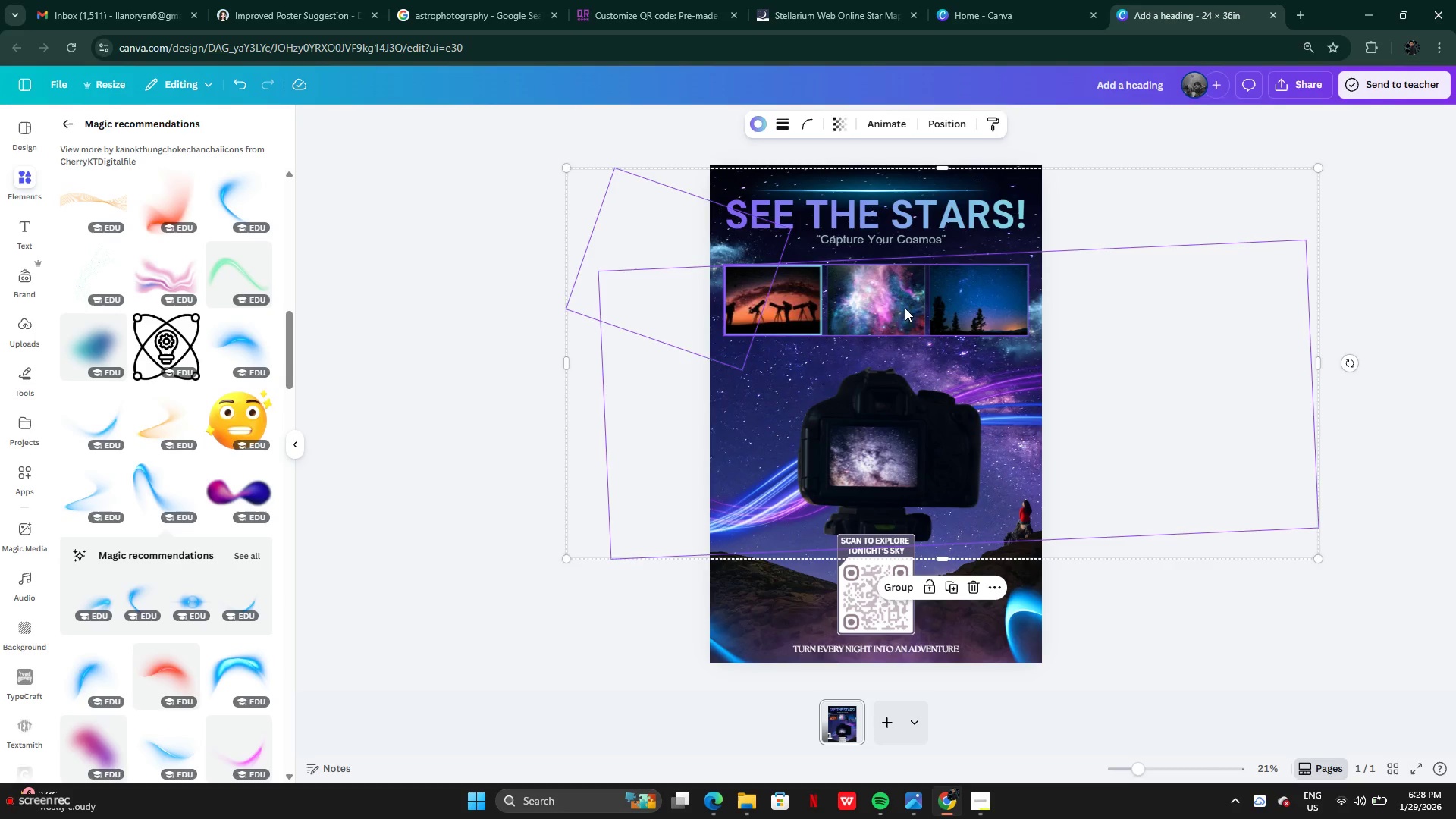 
left_click([905, 308])
 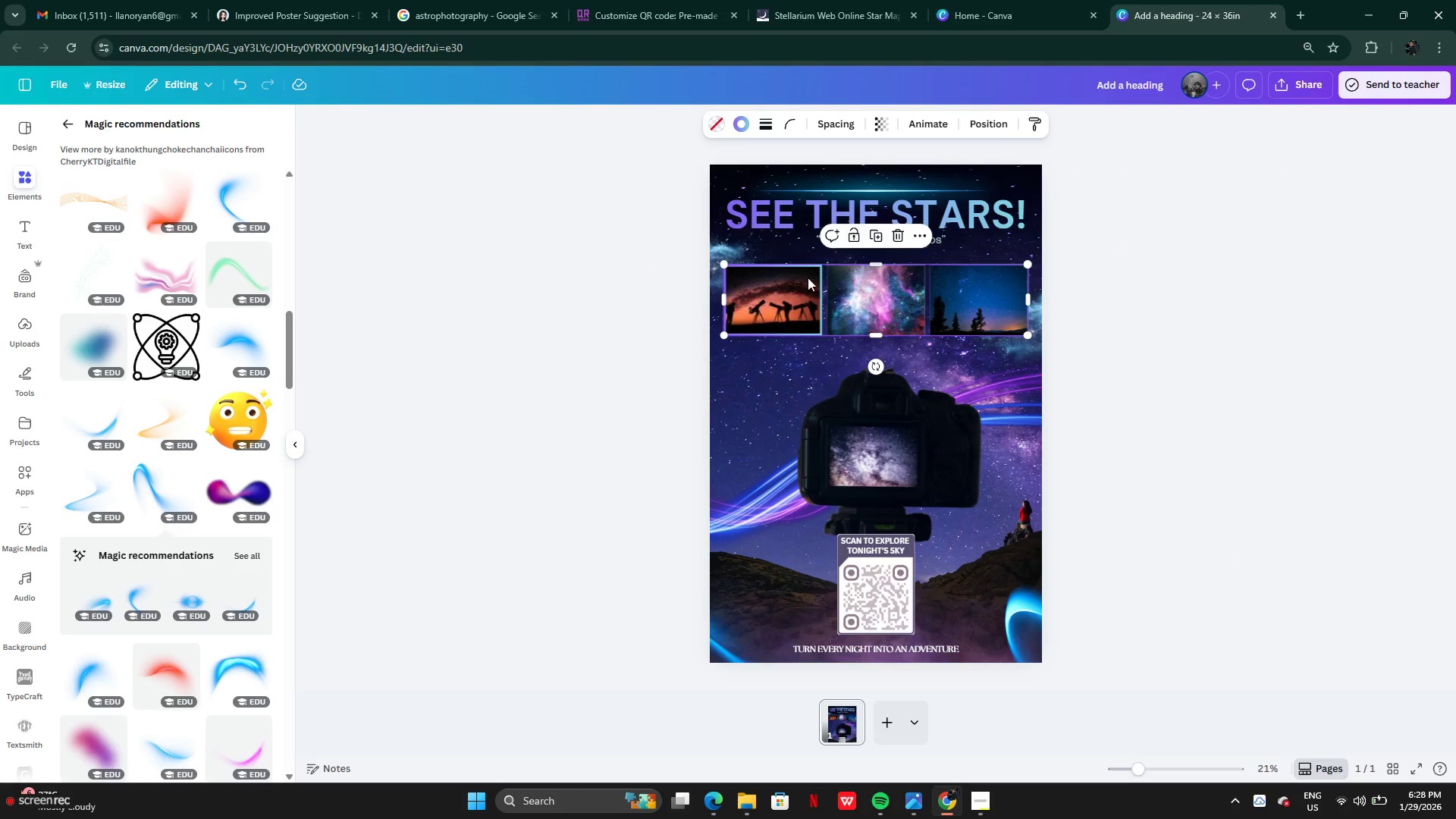 
left_click([805, 279])
 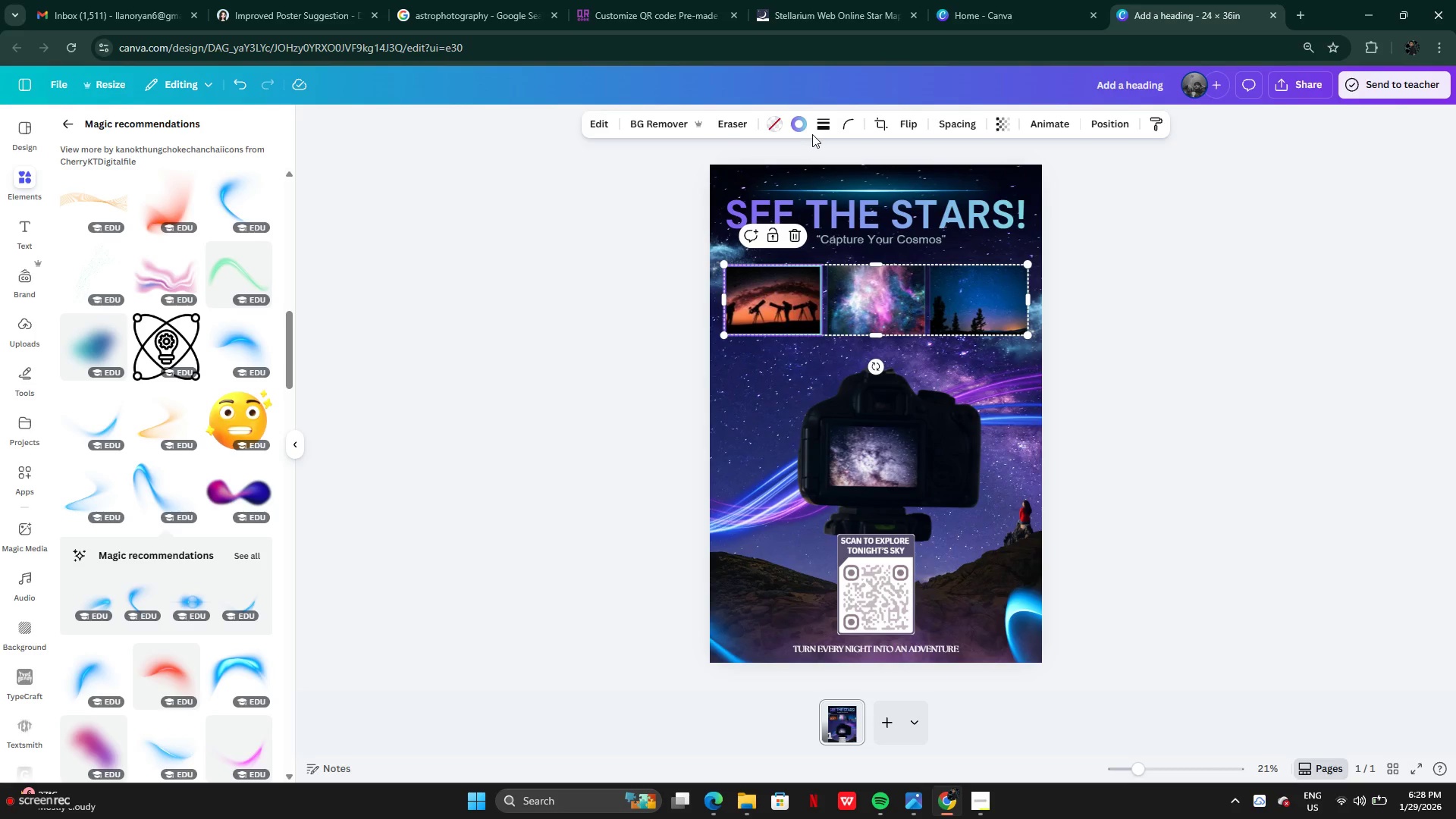 
left_click([801, 127])
 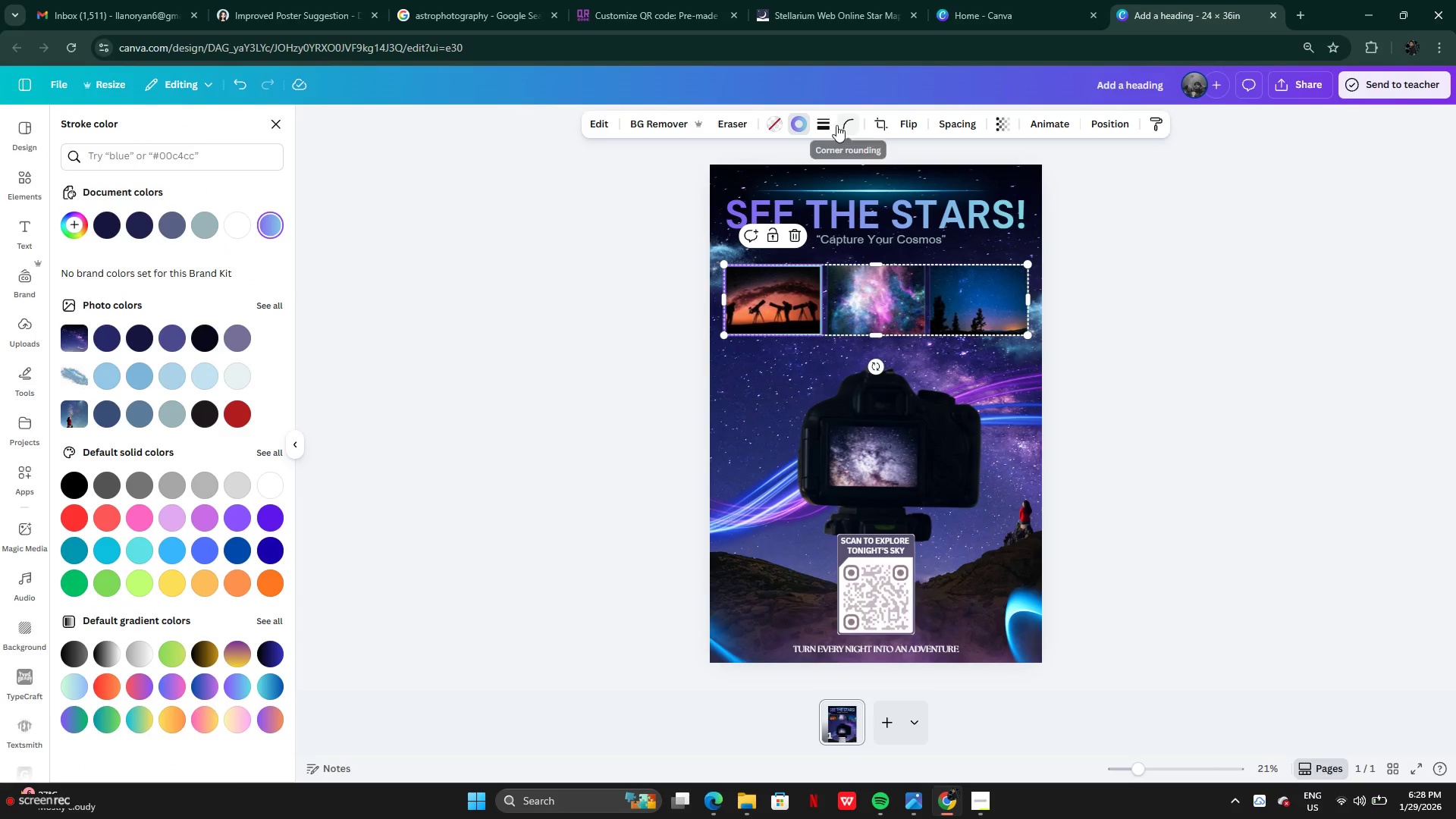 
left_click([832, 124])
 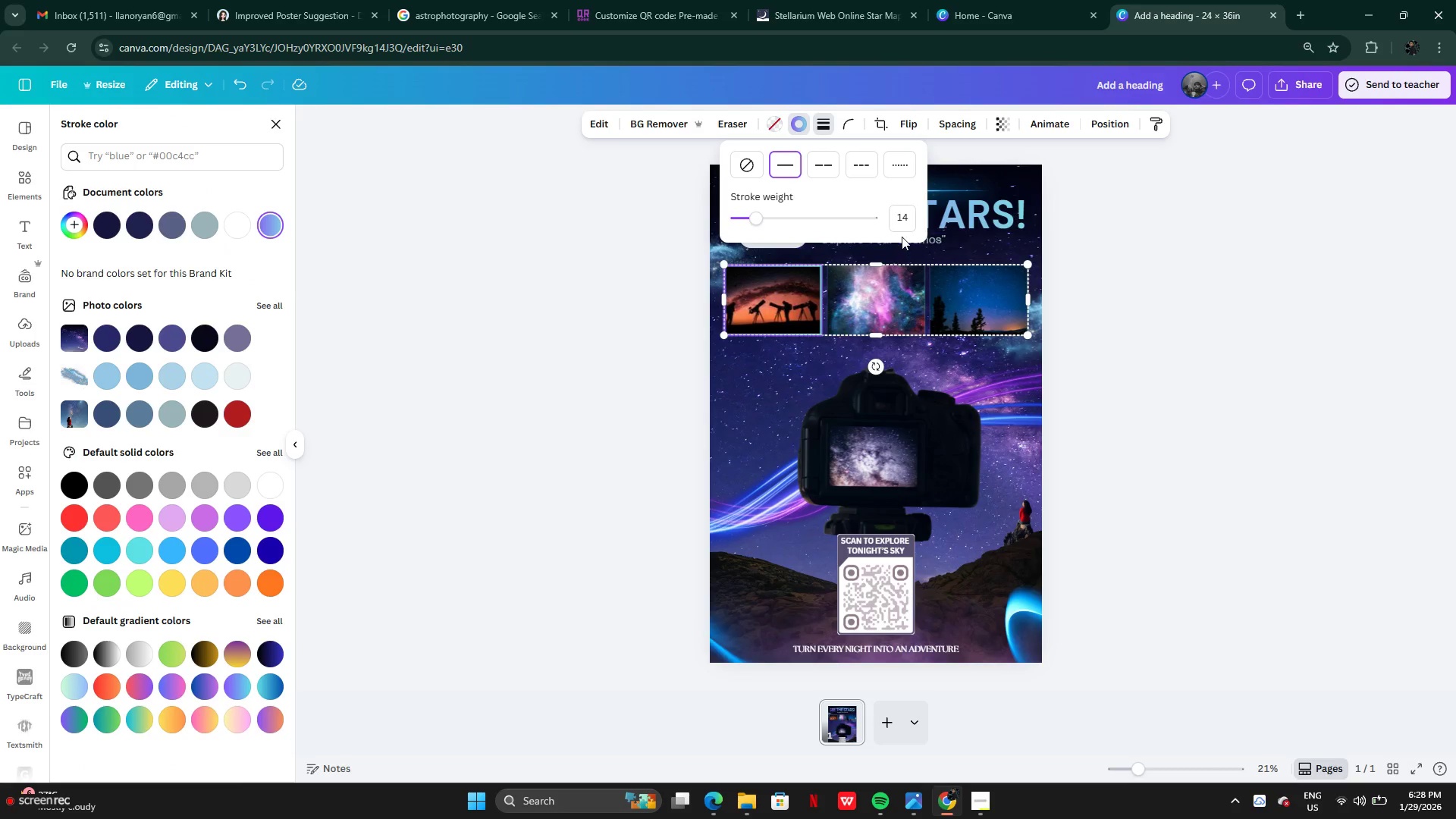 
left_click([905, 221])
 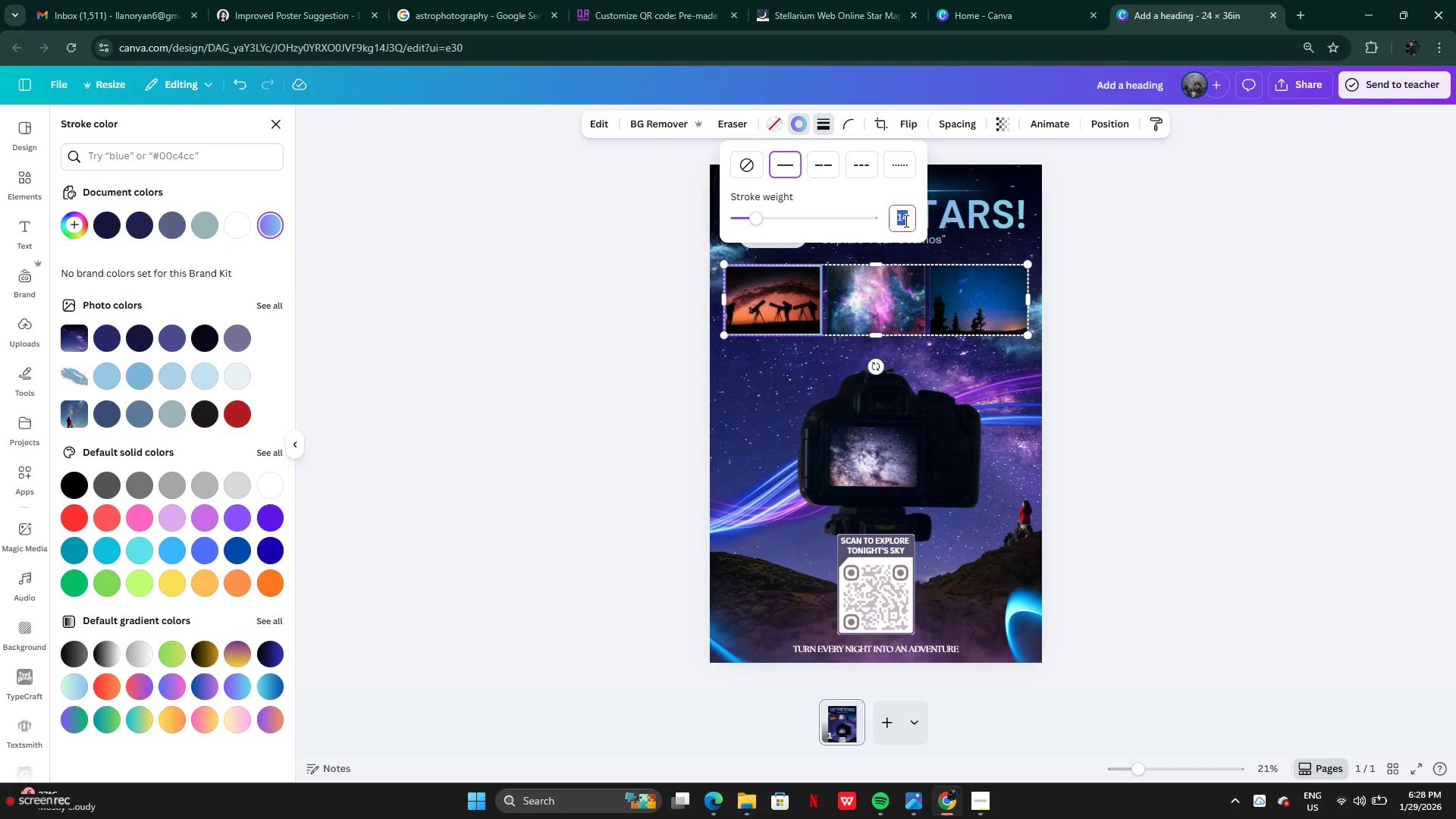 
key(Control+C)
 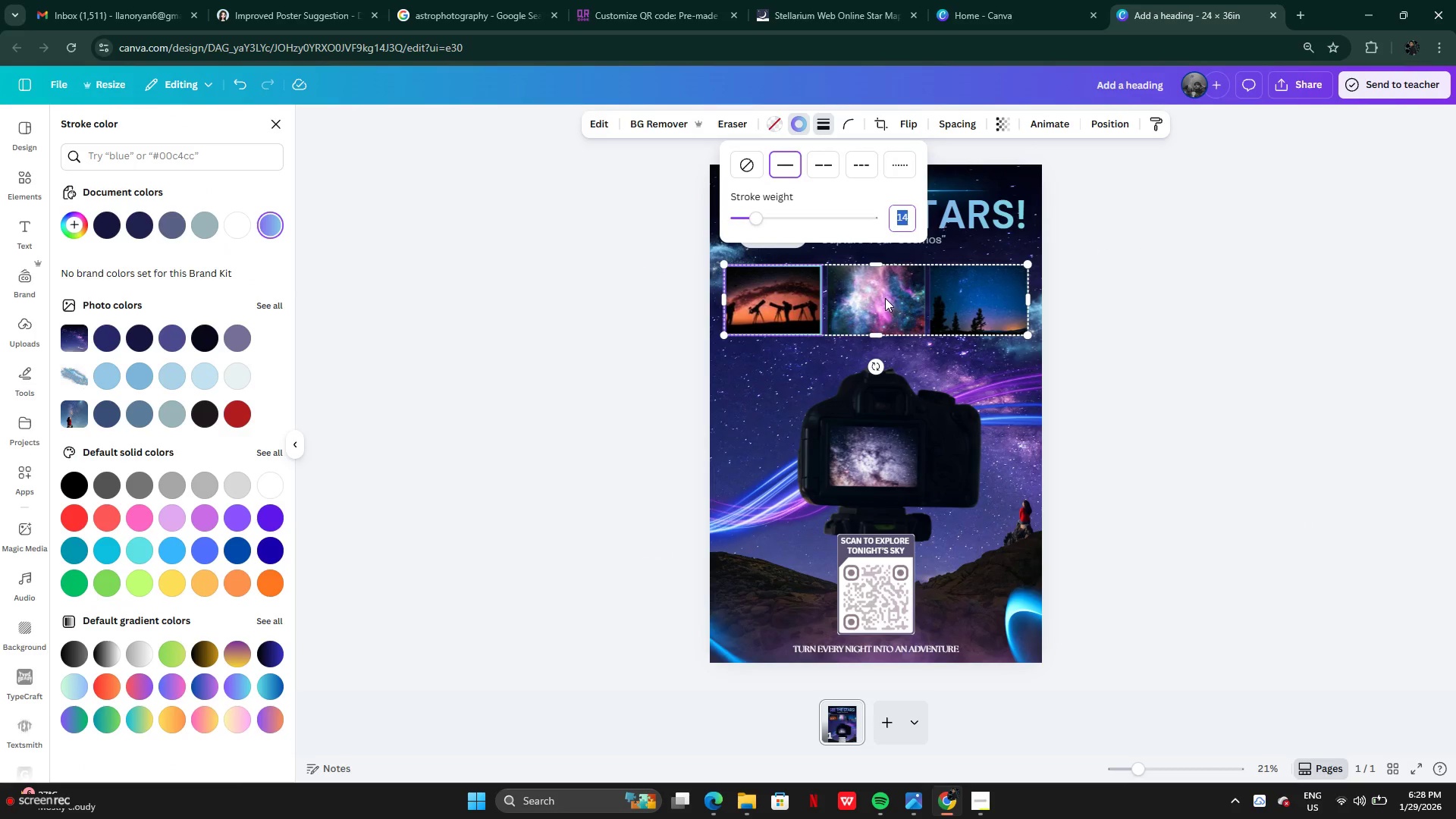 
left_click([885, 298])
 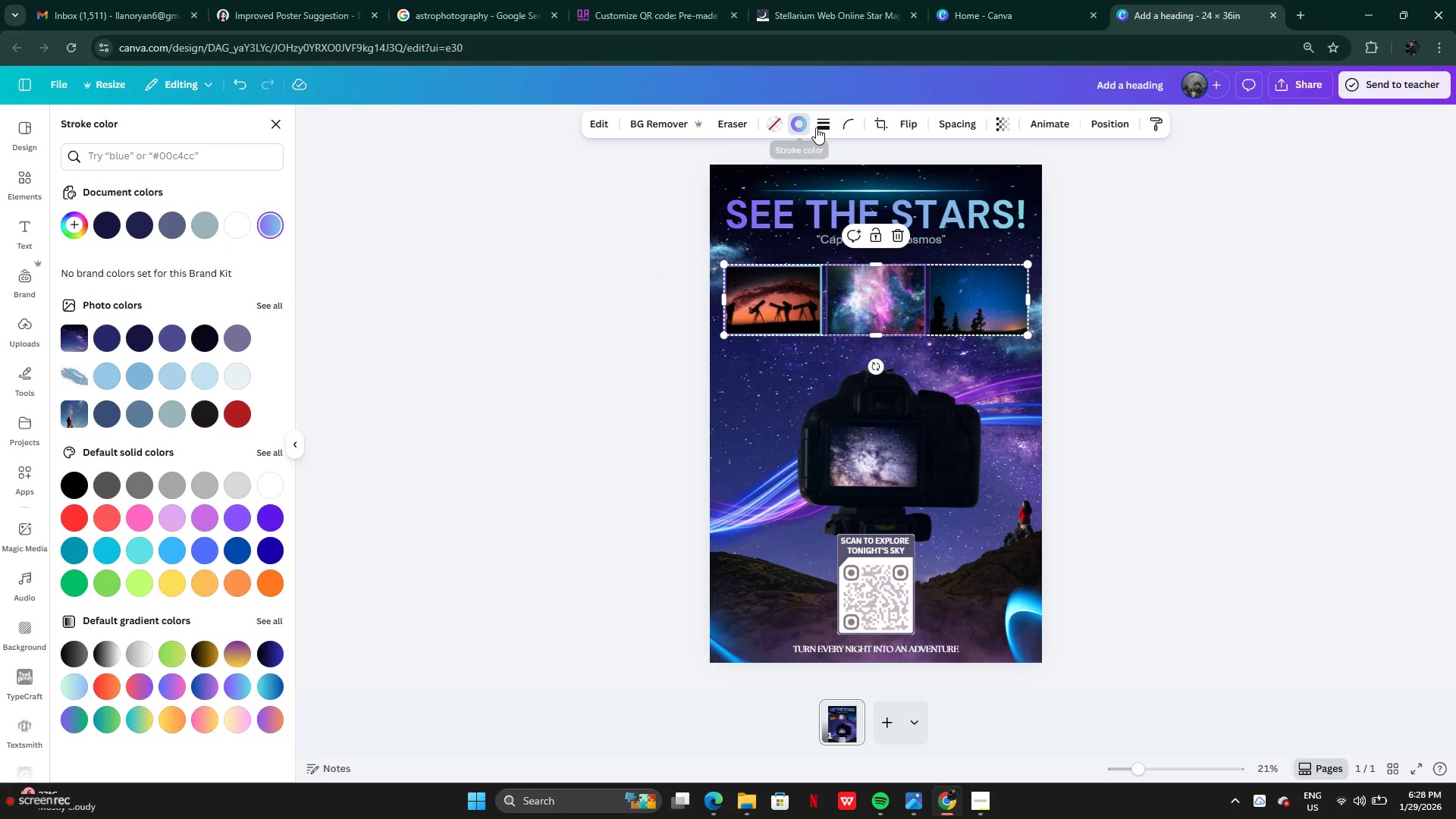 
left_click([830, 127])
 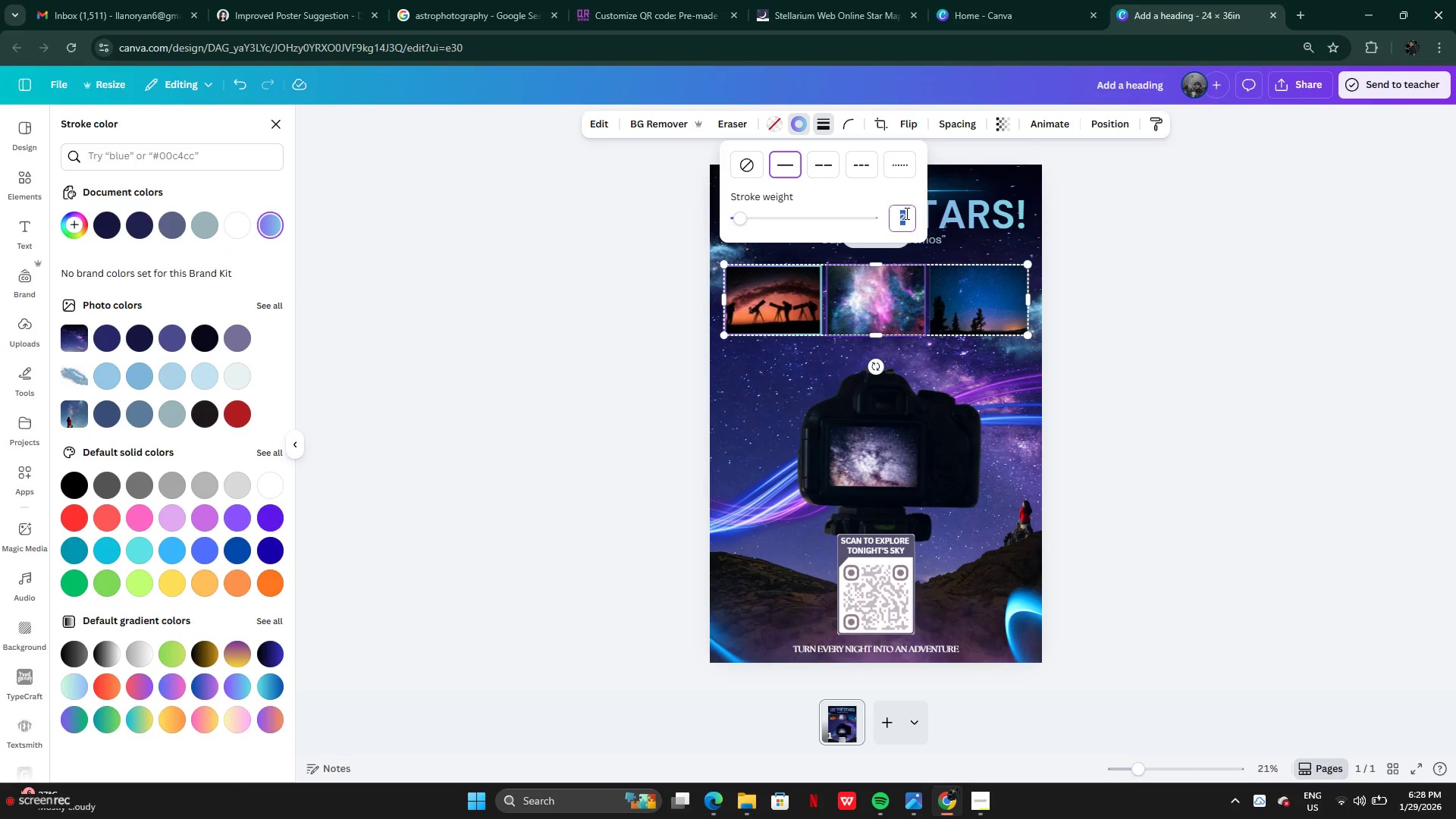 
key(Control+V)
 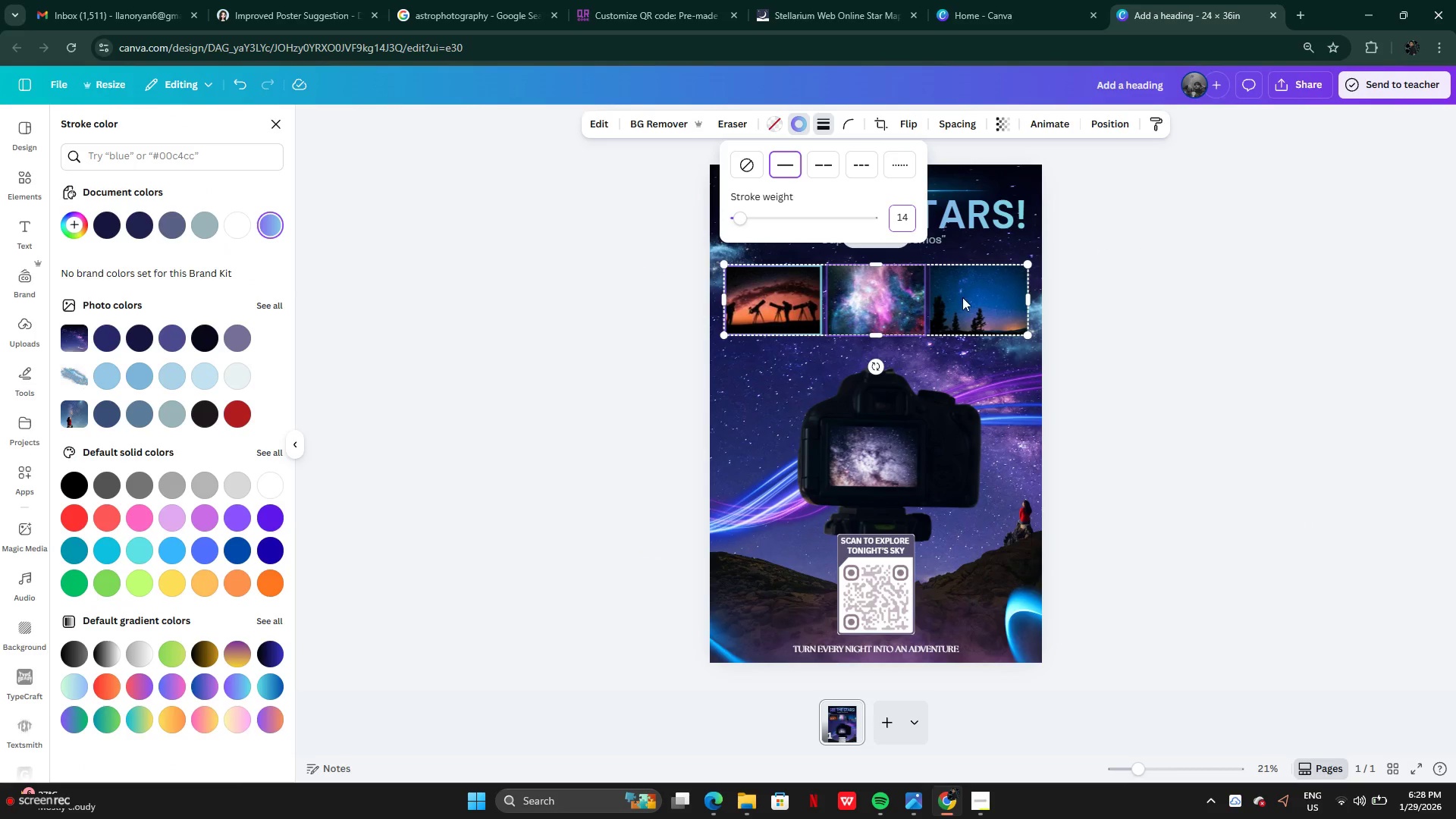 
left_click([962, 300])
 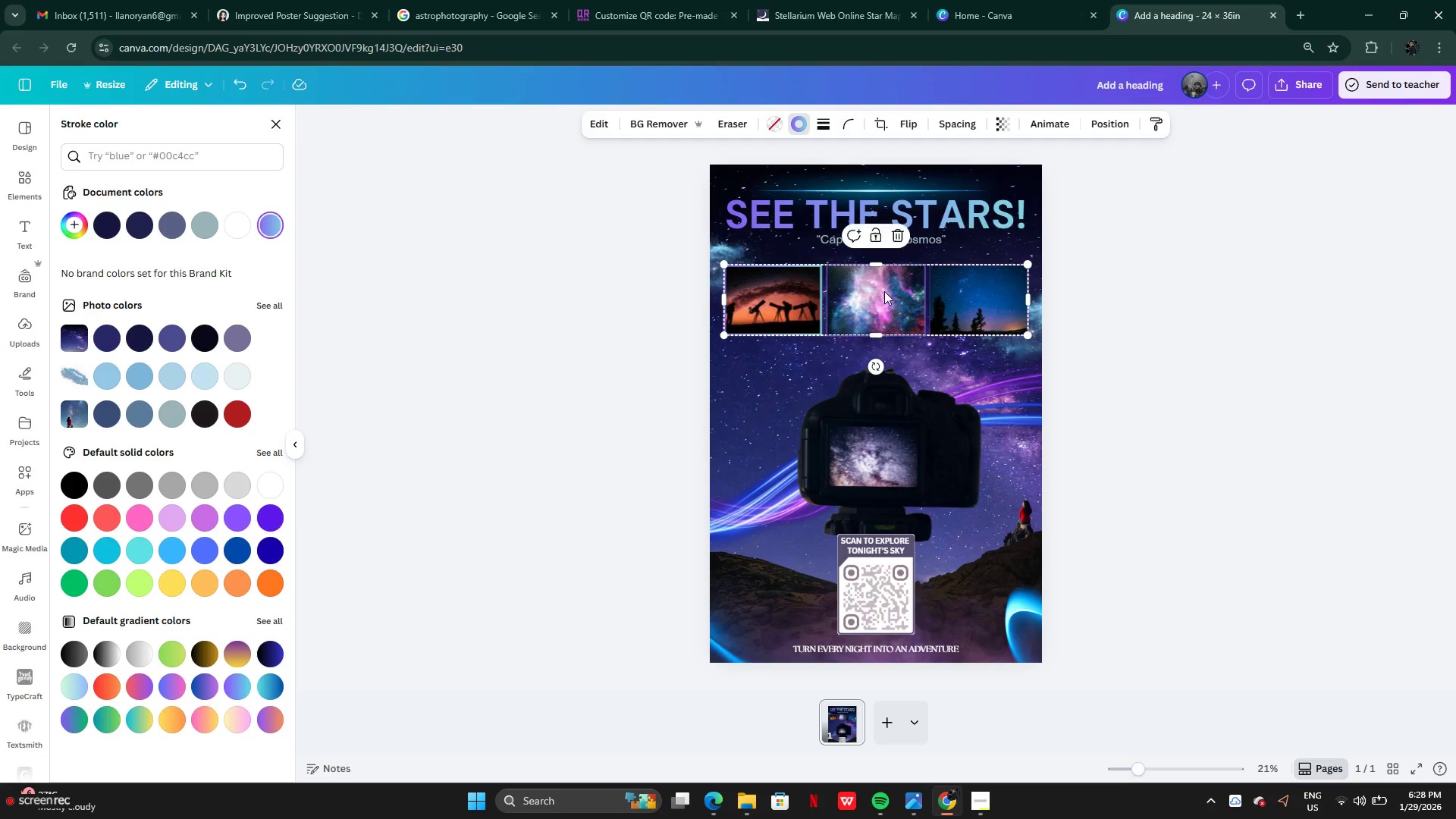 
left_click([884, 291])
 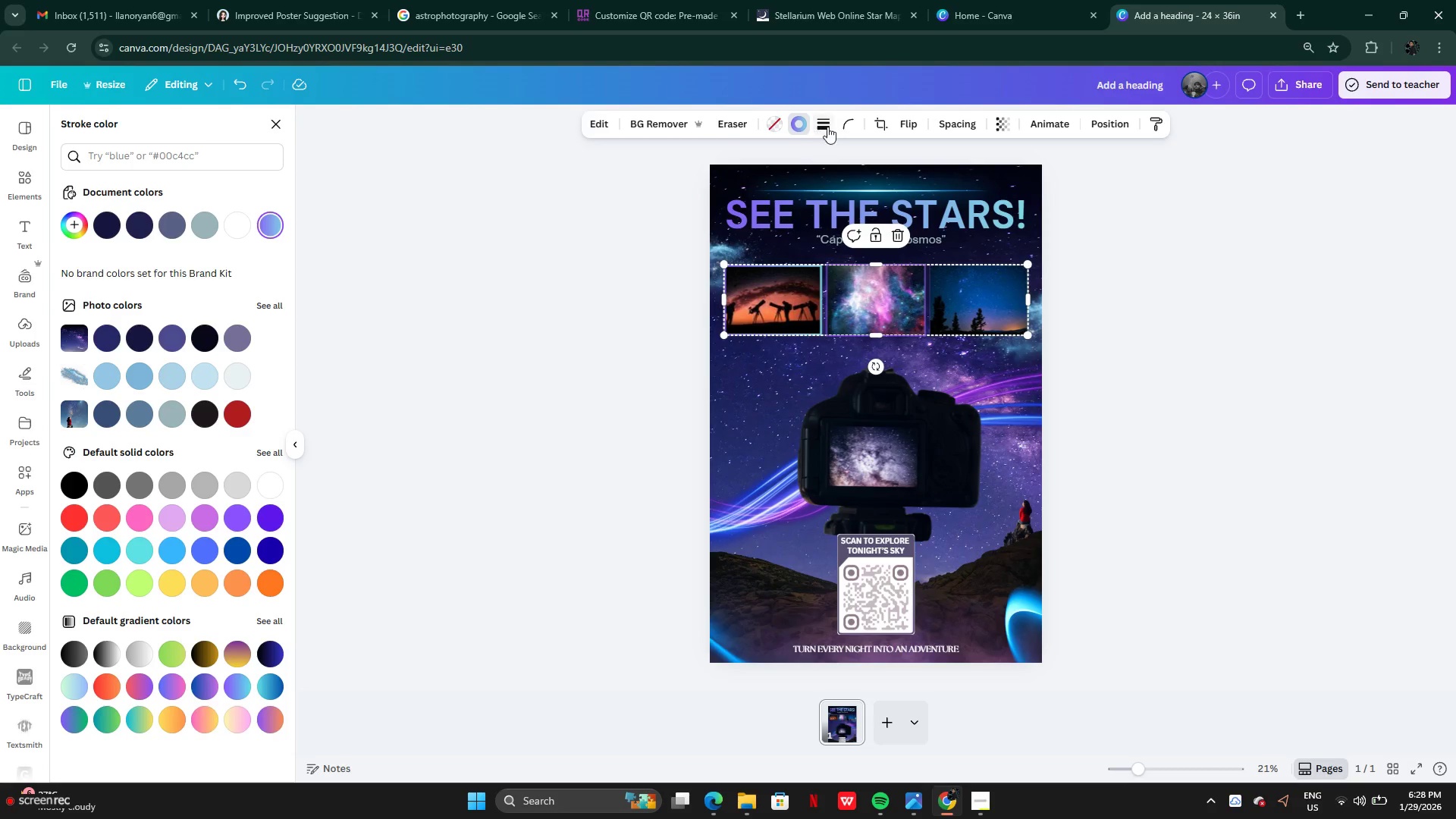 
left_click([828, 127])
 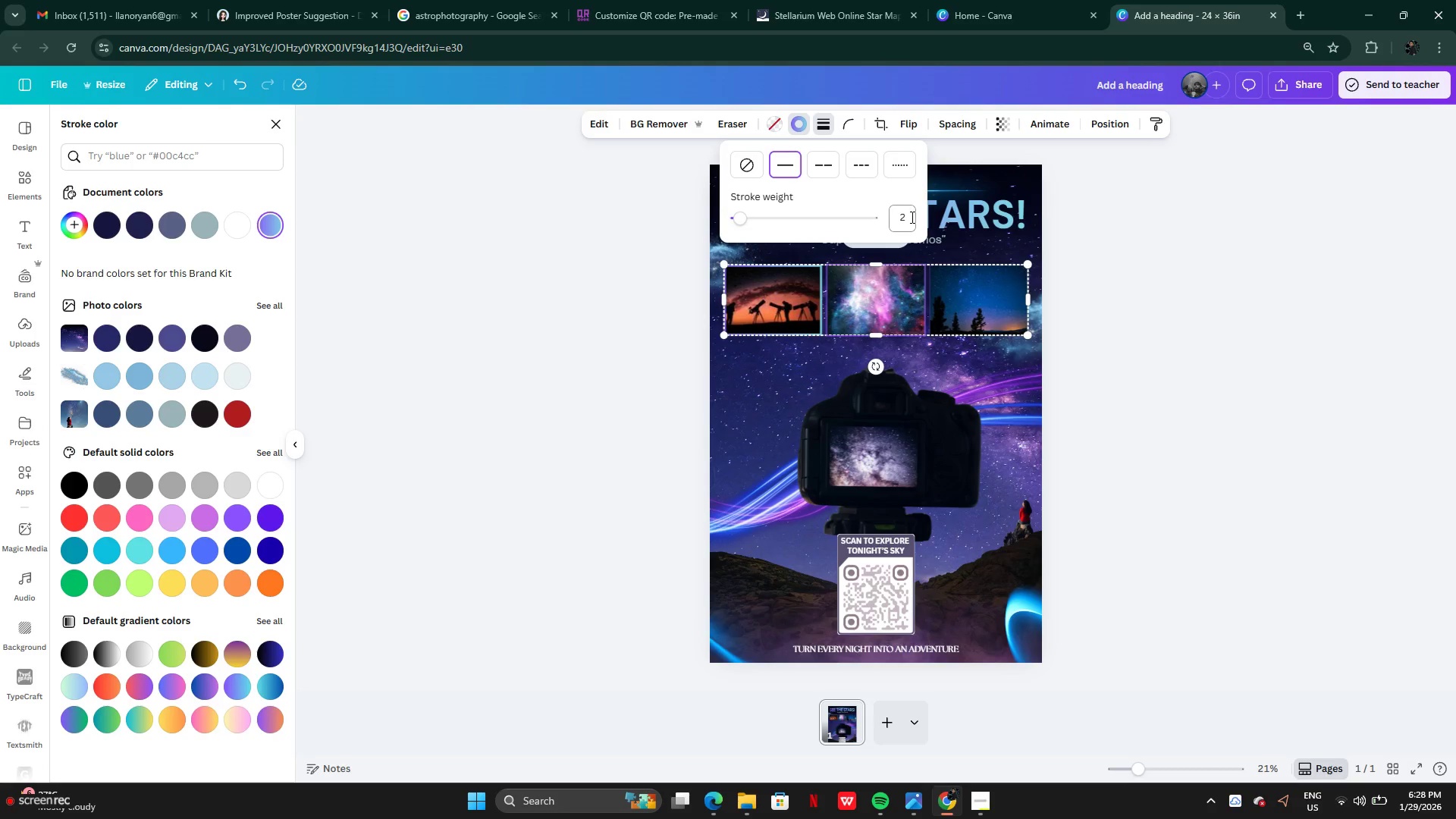 
left_click([909, 218])
 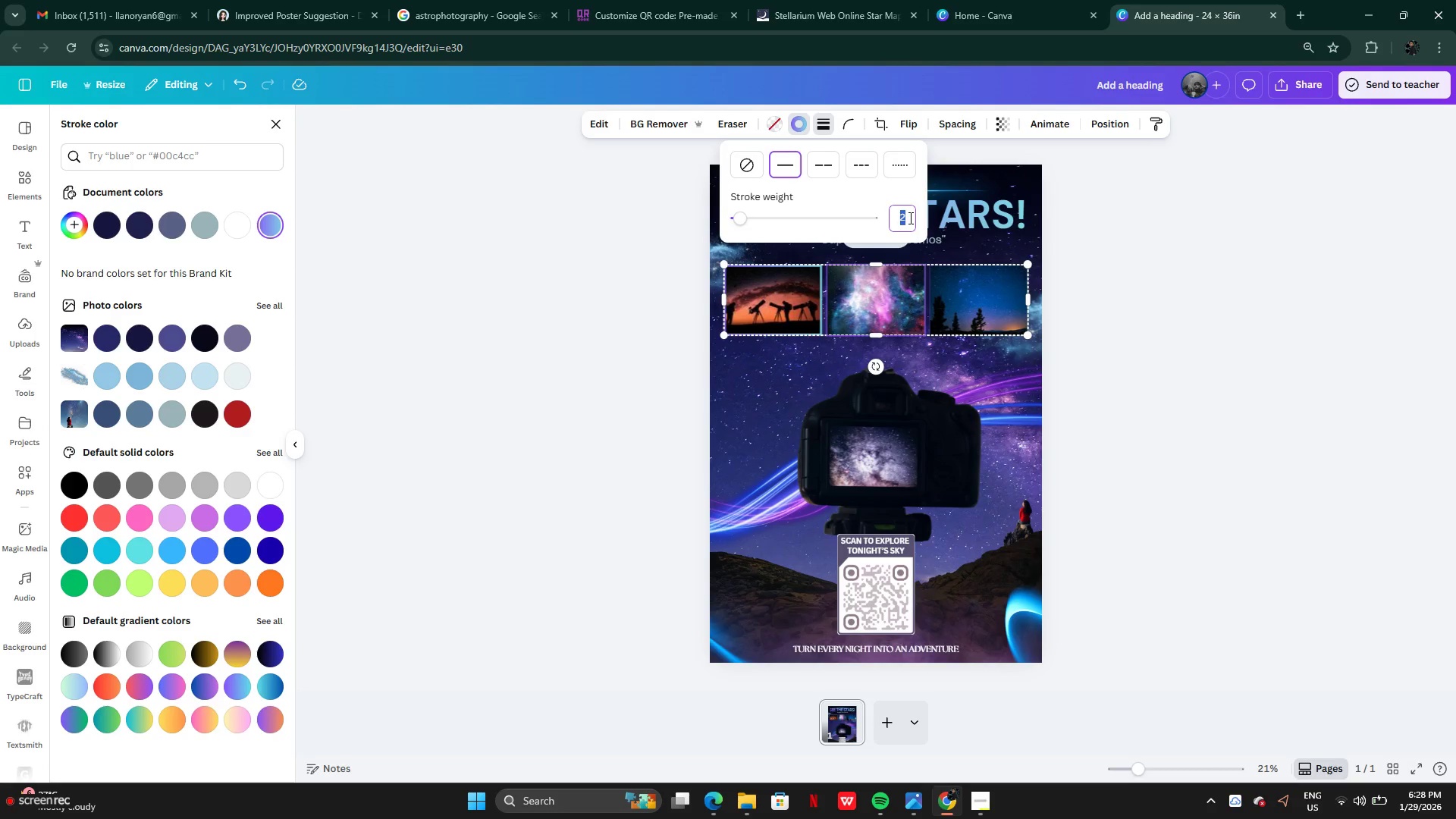 
key(Control+V)
 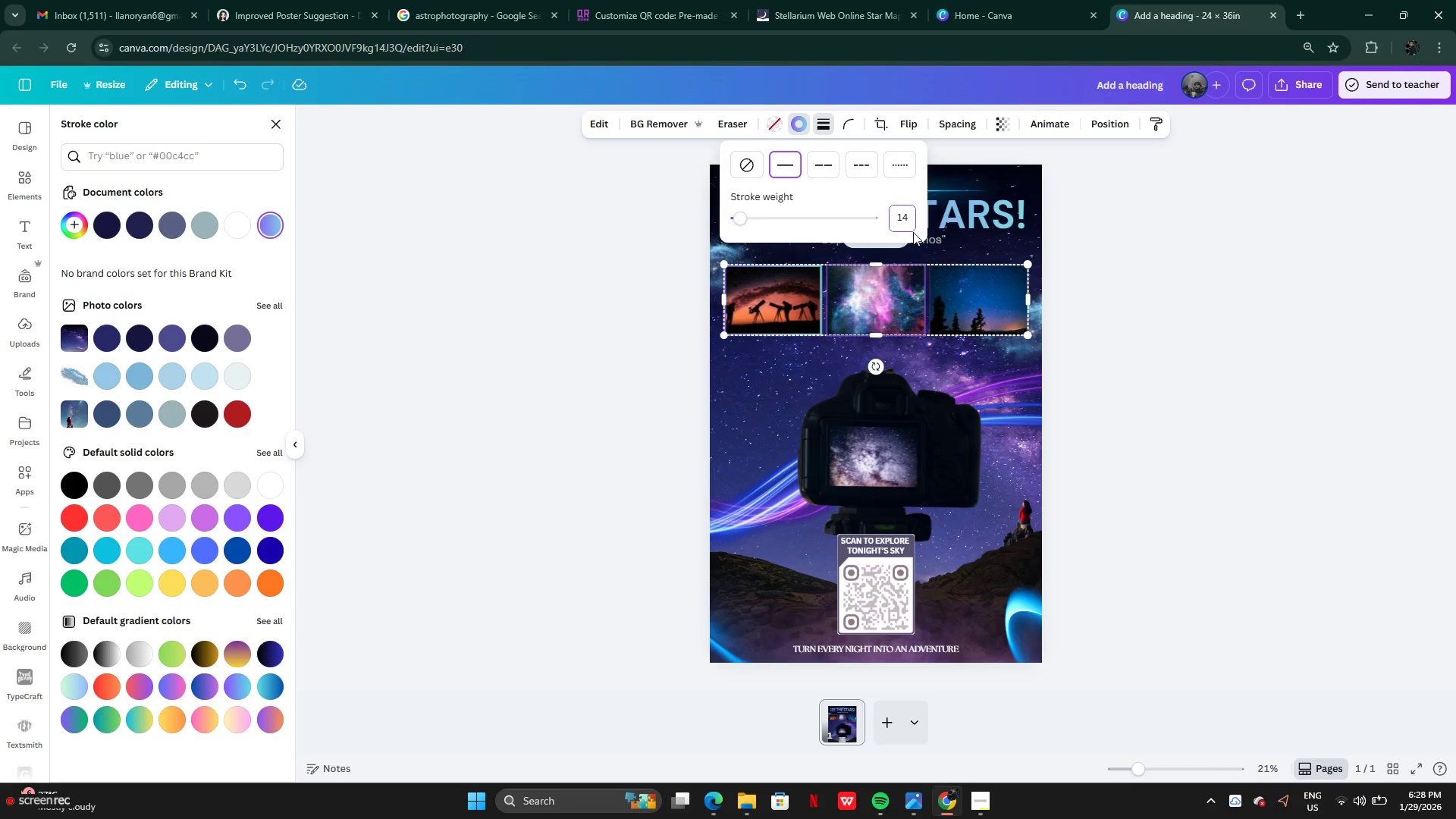 
key(Enter)
 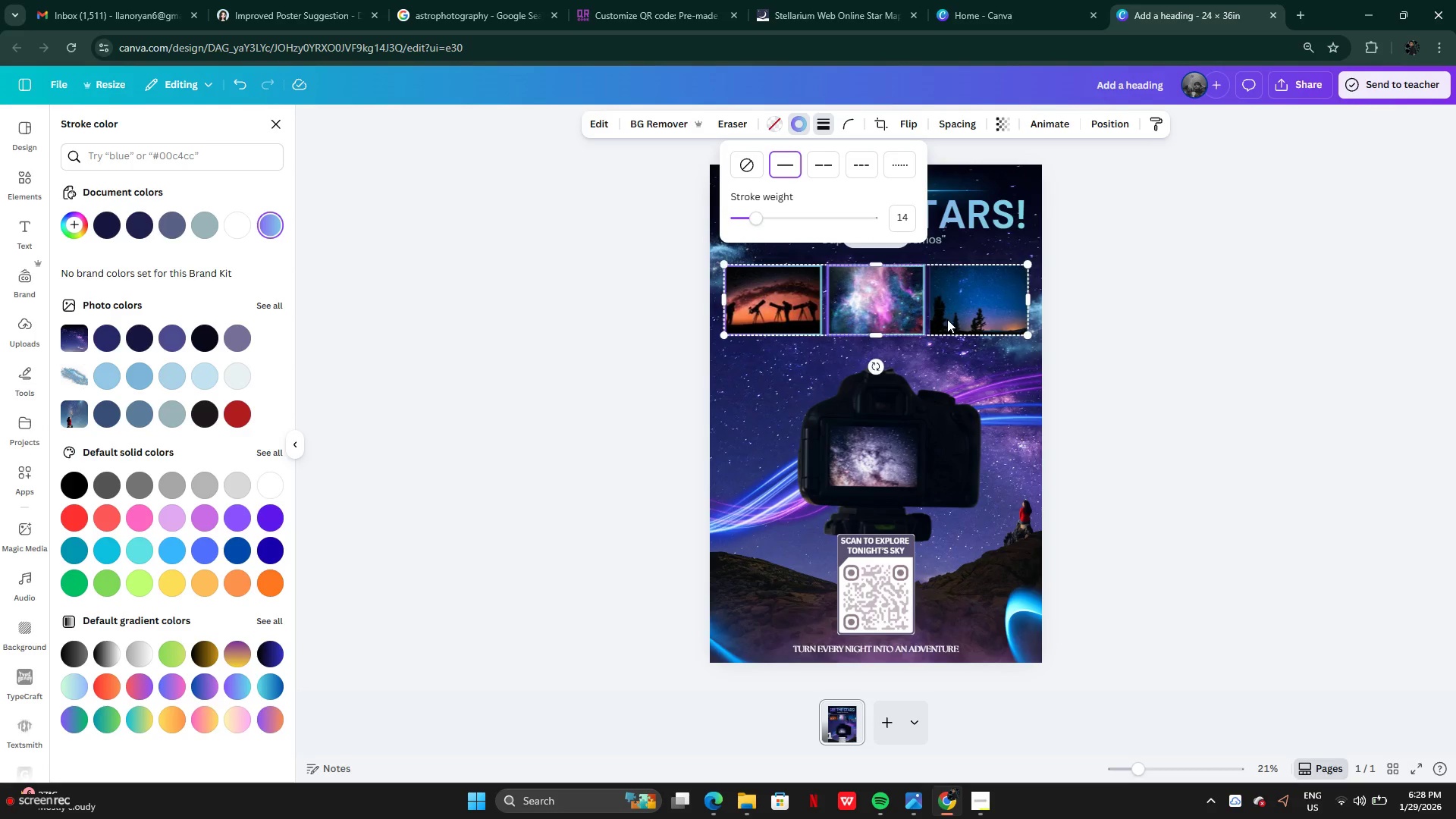 
left_click([947, 319])
 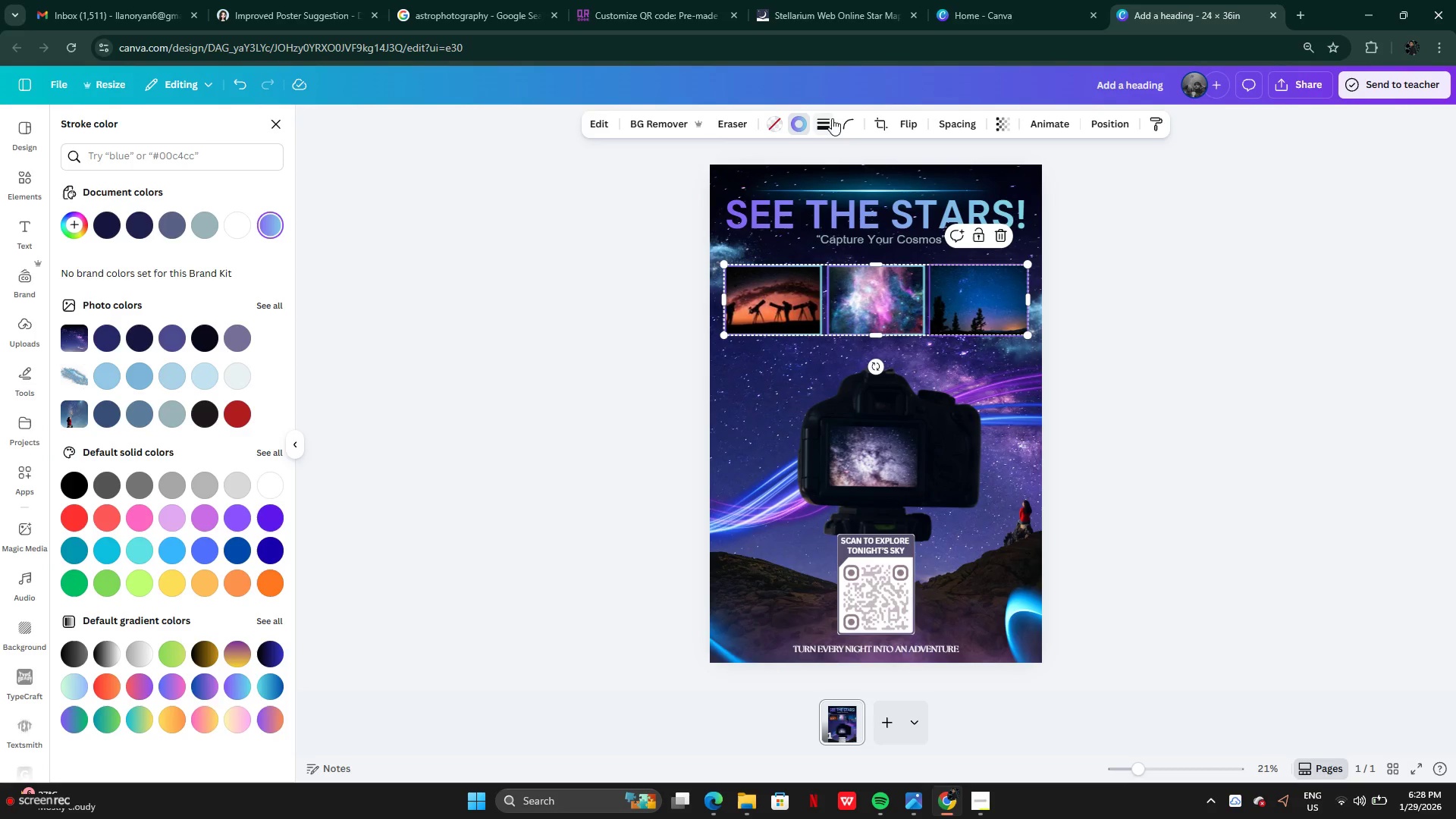 
left_click([828, 120])
 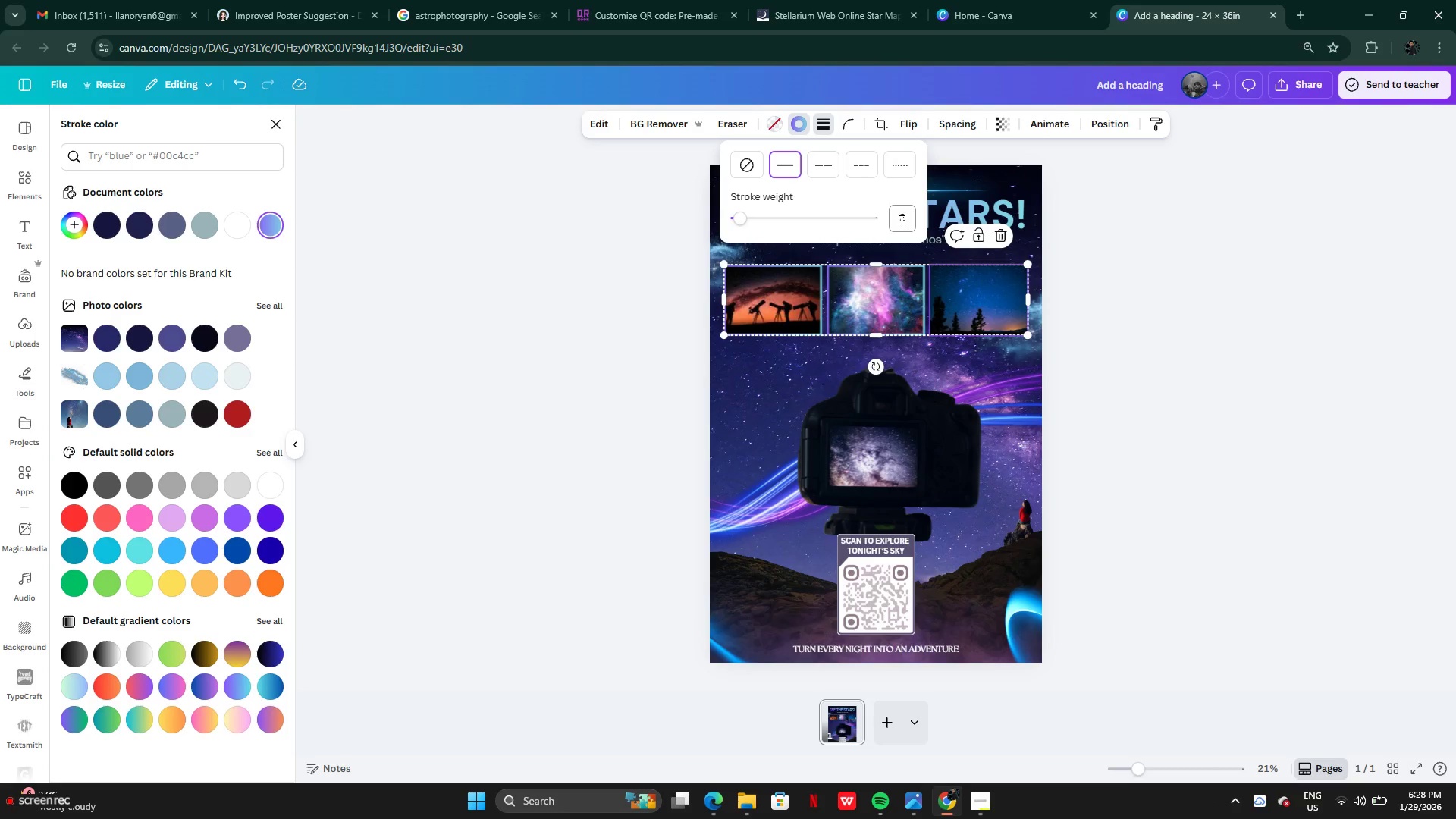 
left_click([899, 224])
 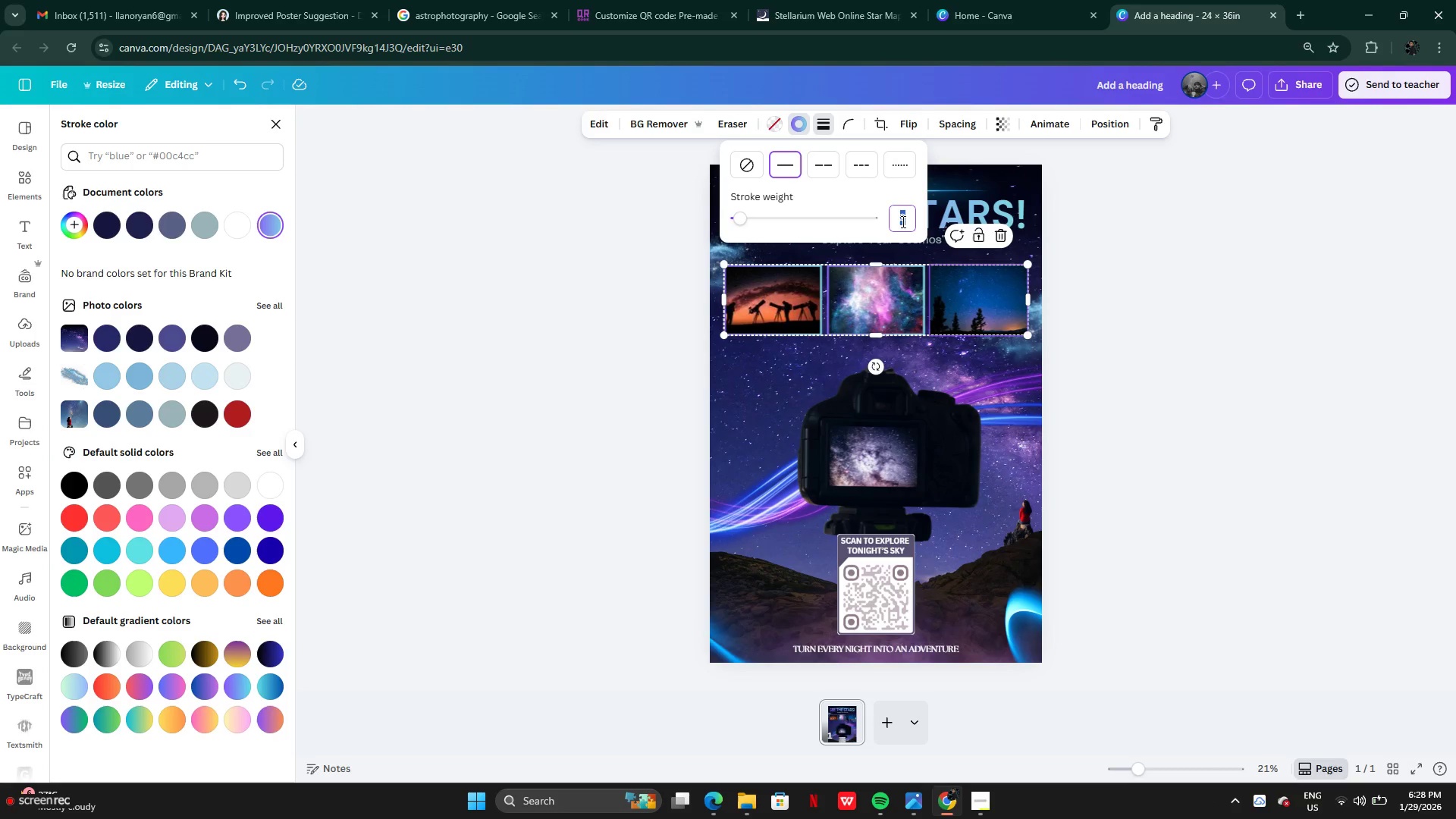 
key(Control+V)
 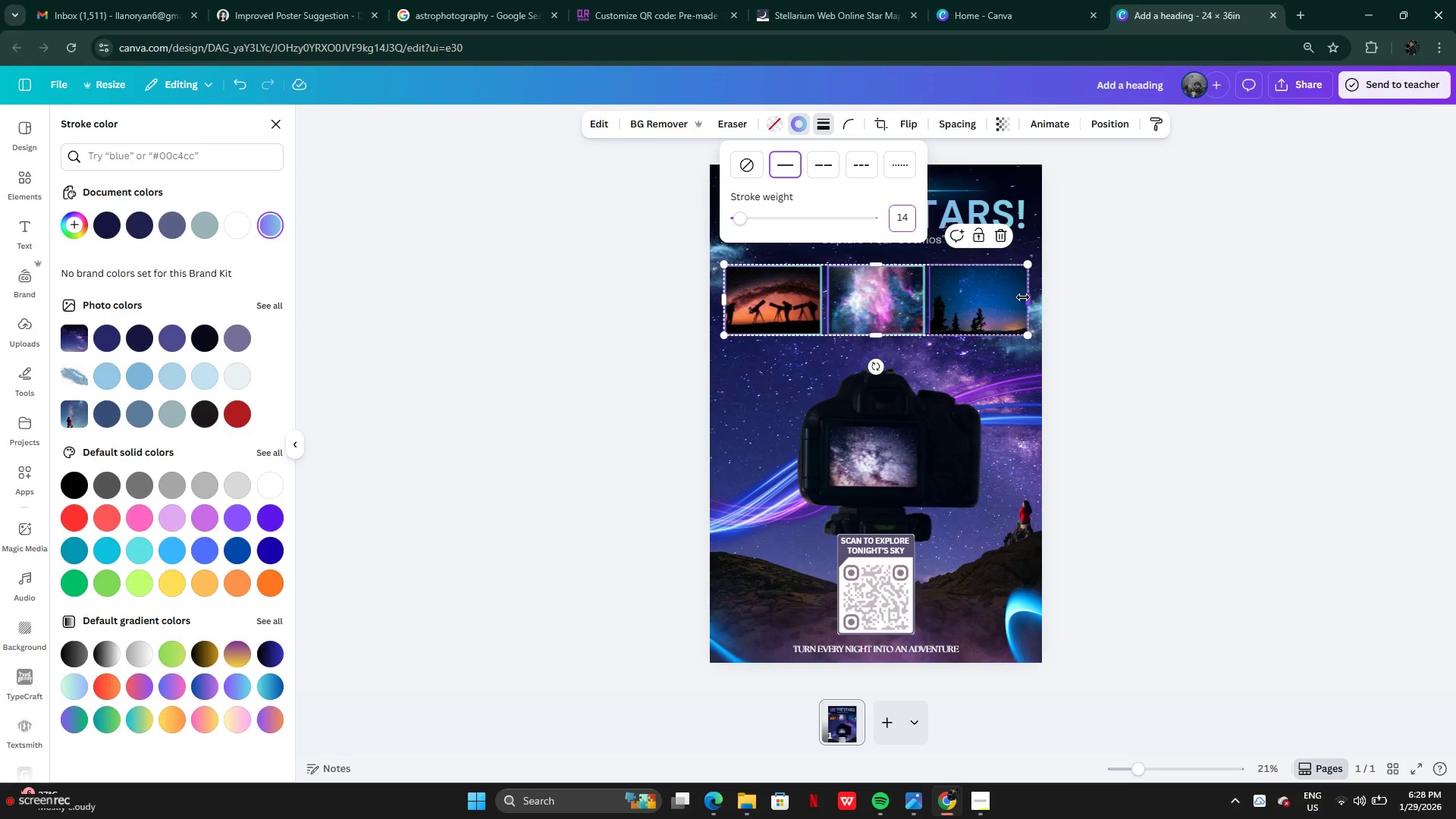 
key(Enter)
 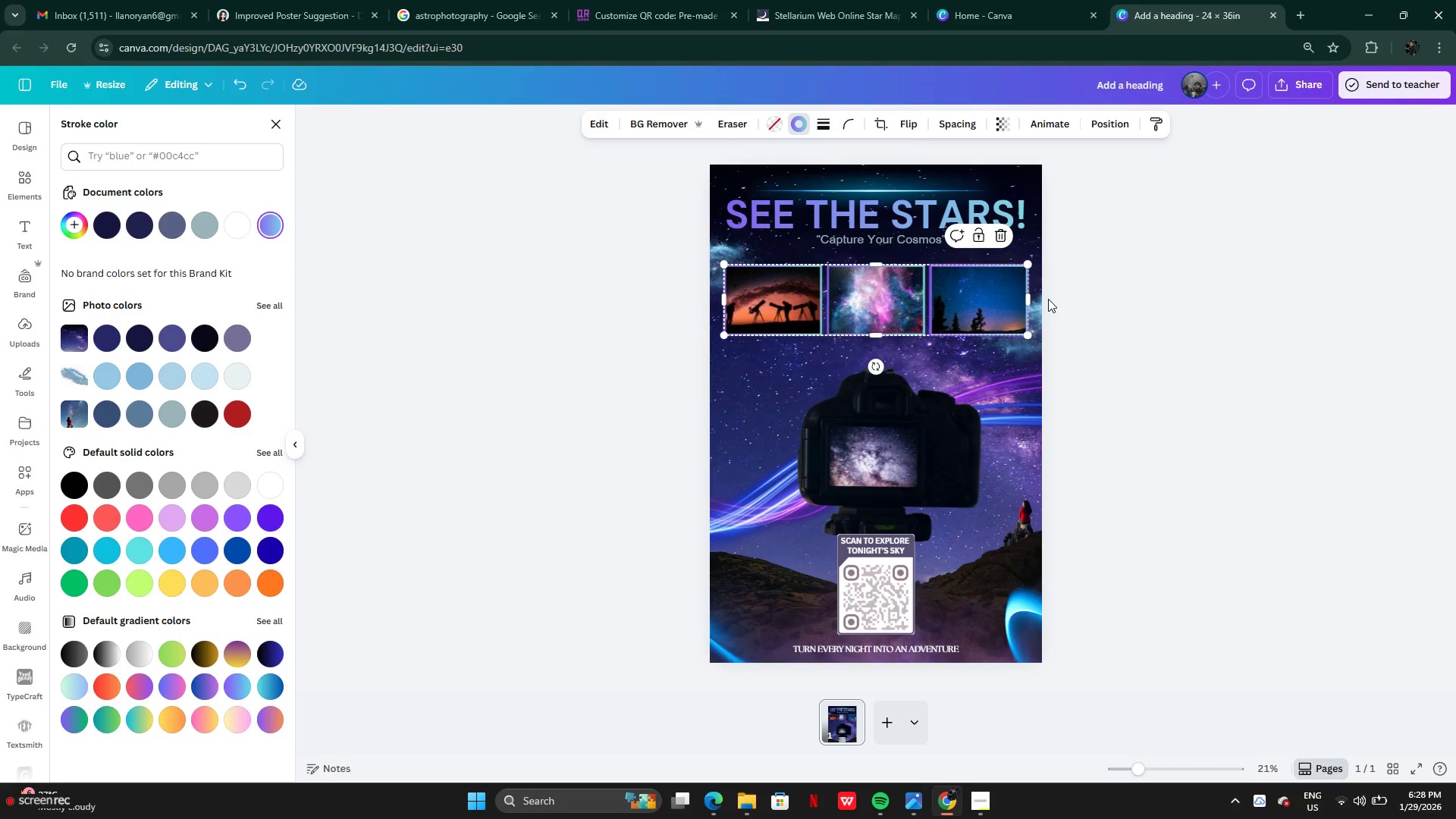 
double_click([1048, 299])
 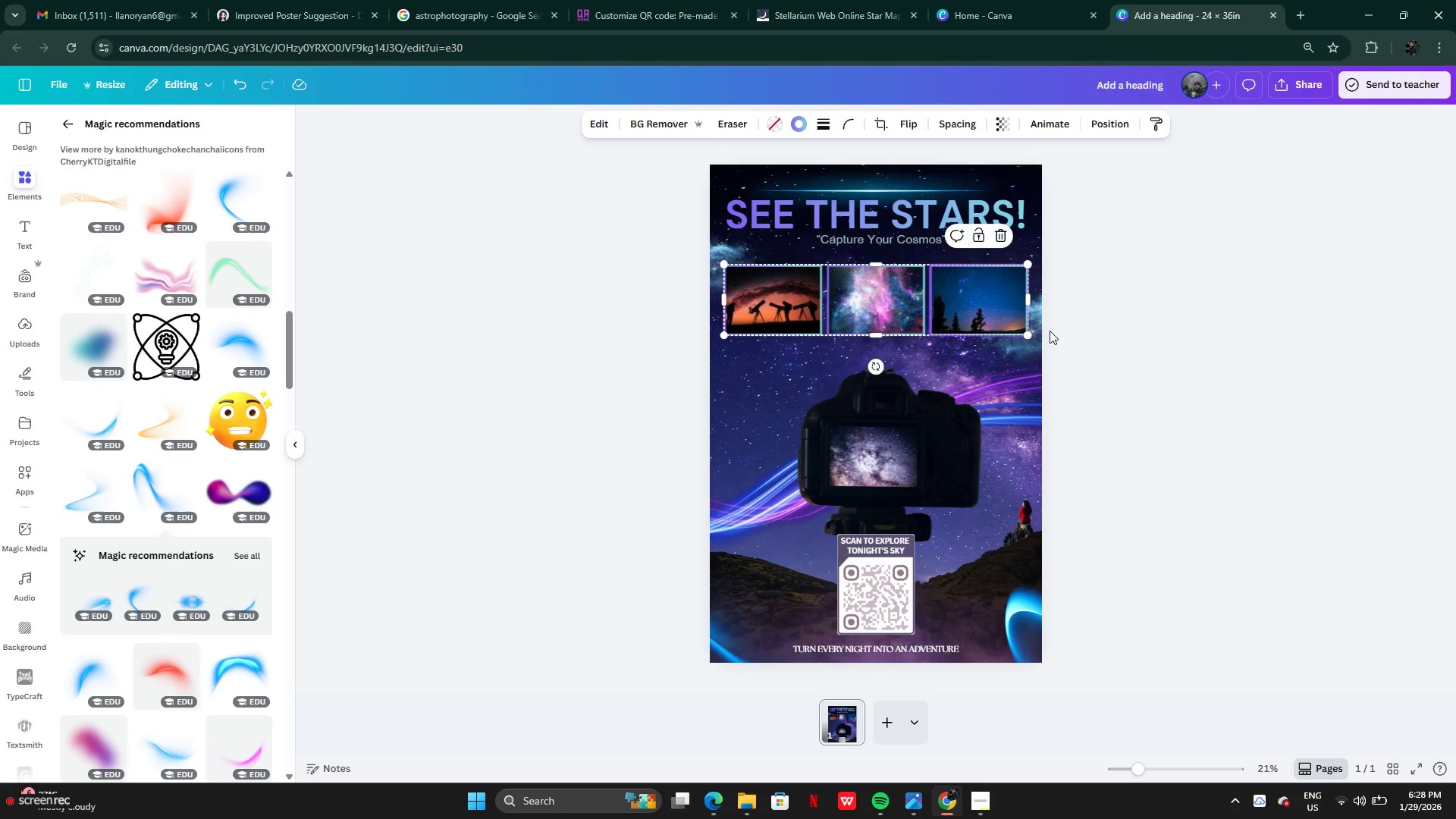 
left_click([1050, 331])
 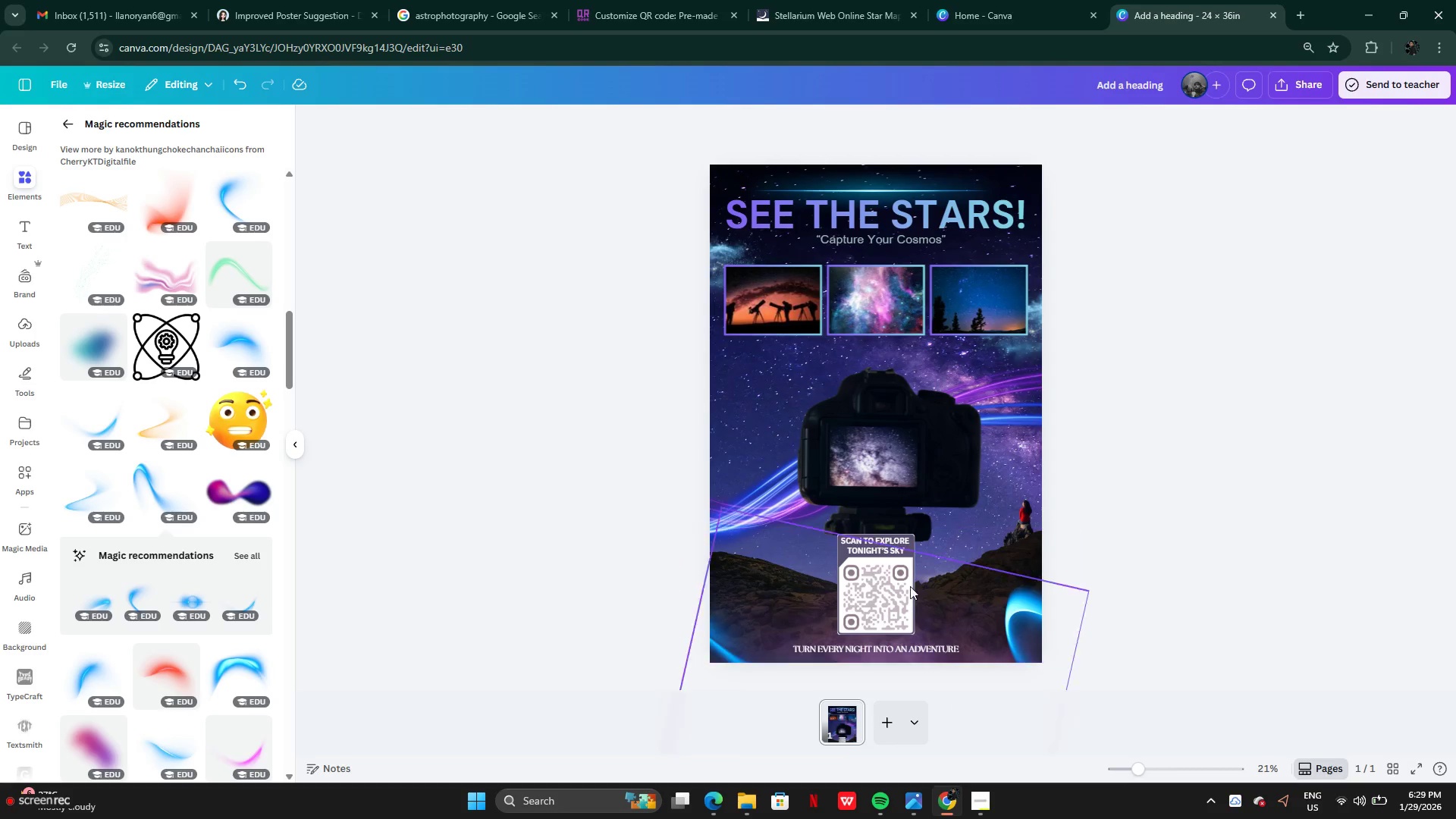 
wait(11.03)
 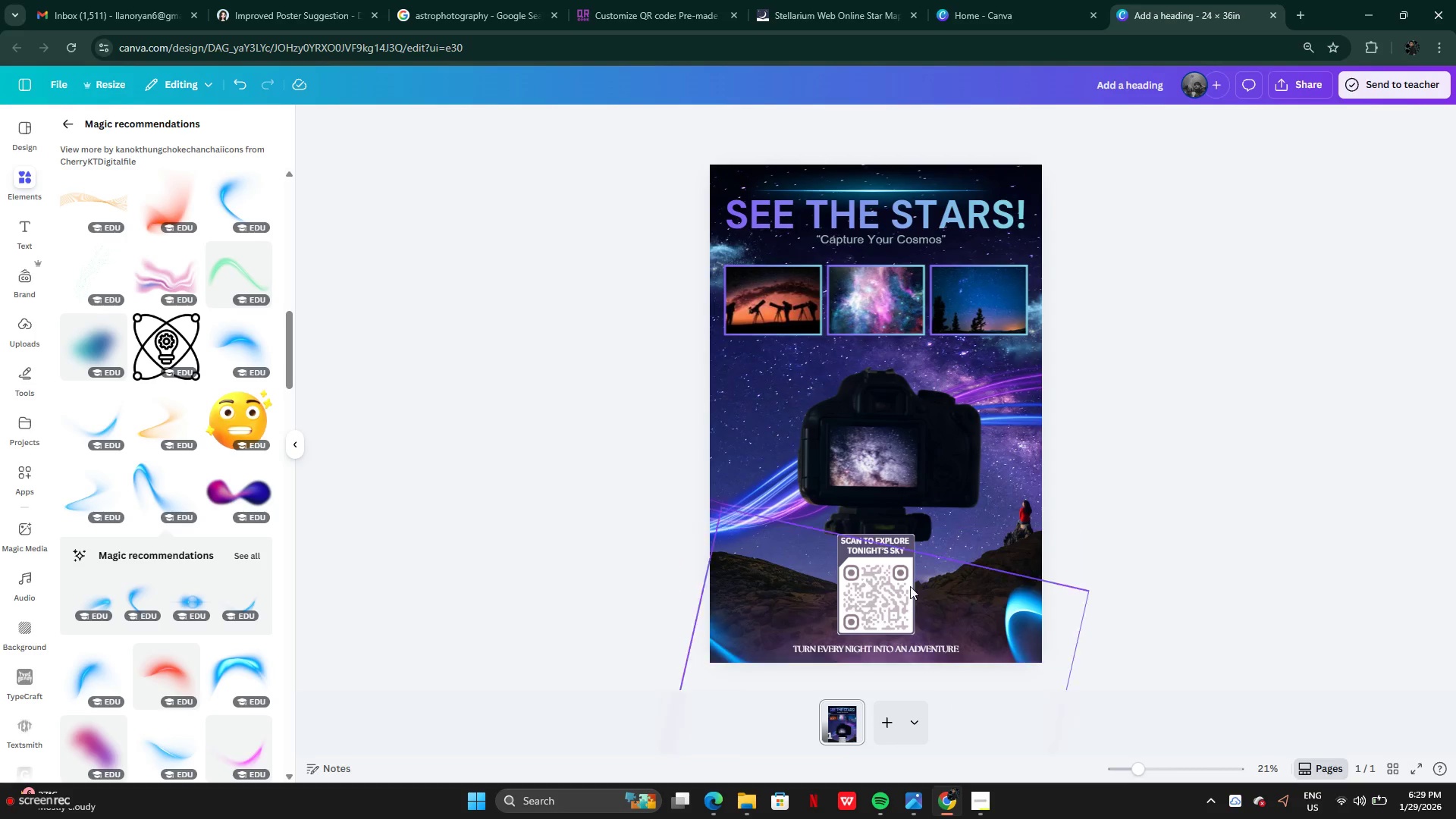 
left_click([918, 441])
 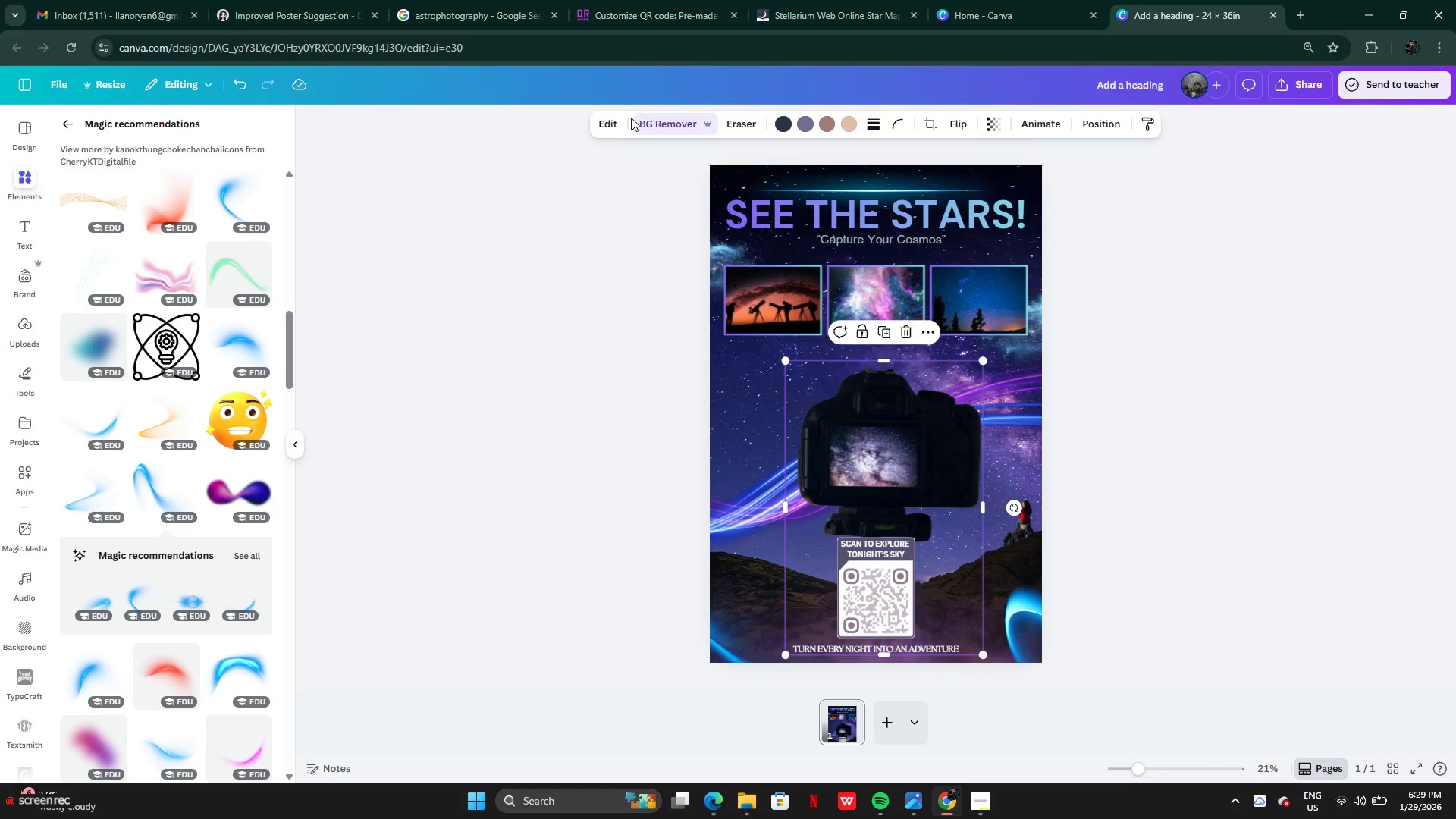 
left_click([616, 123])
 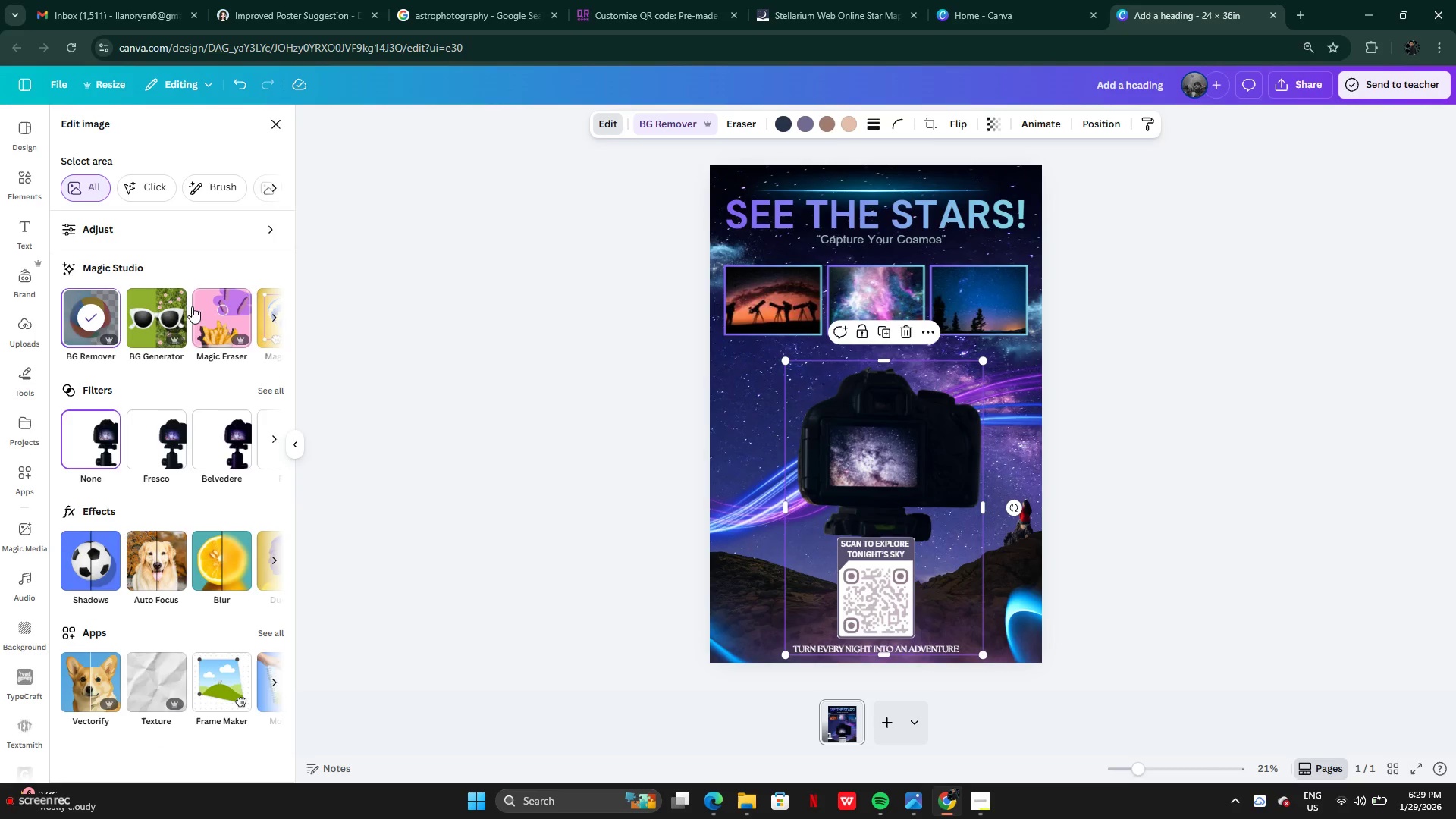 
left_click([107, 231])
 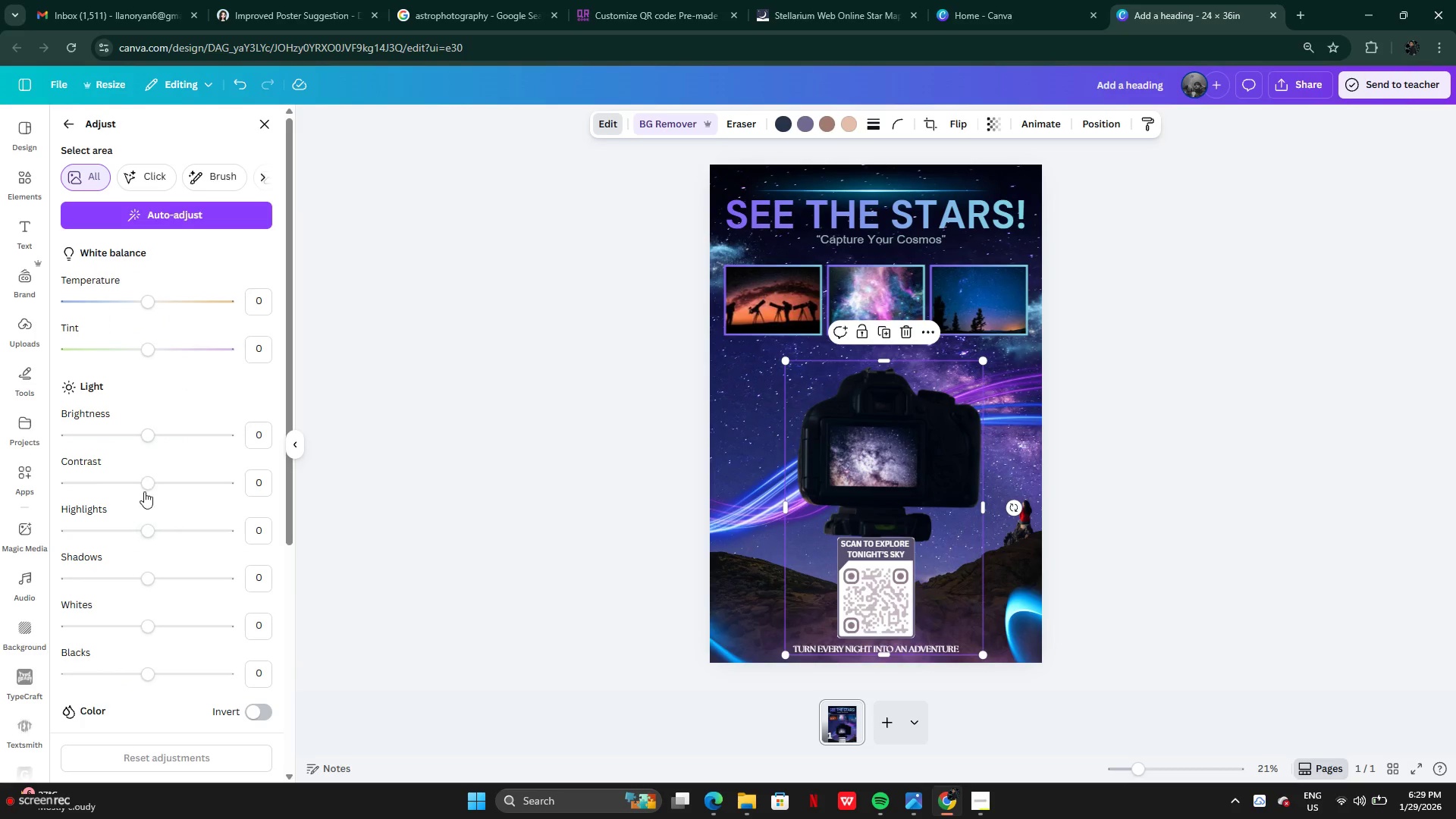 
left_click_drag(start_coordinate=[146, 483], to_coordinate=[116, 488])
 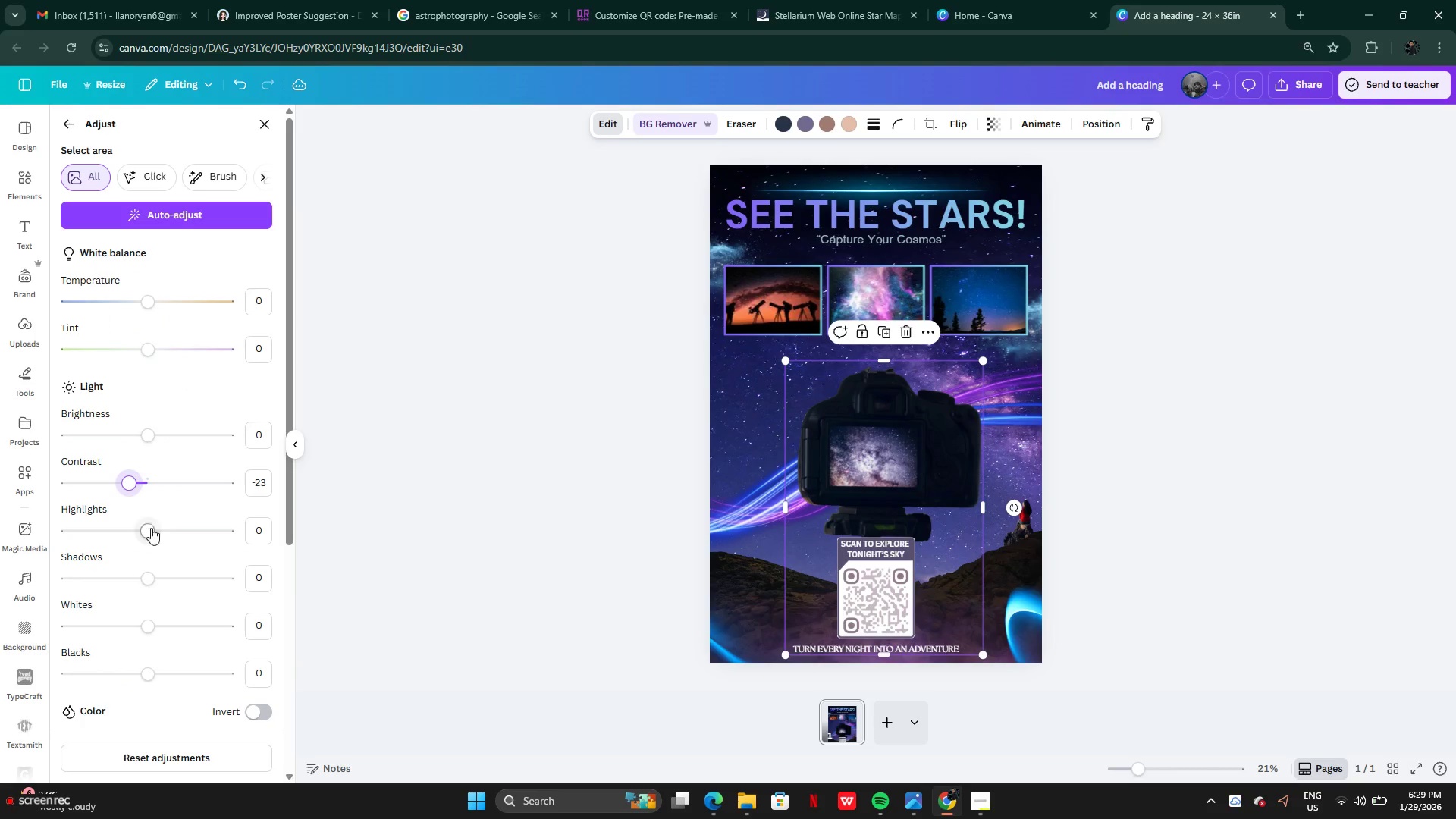 
left_click_drag(start_coordinate=[156, 531], to_coordinate=[202, 528])
 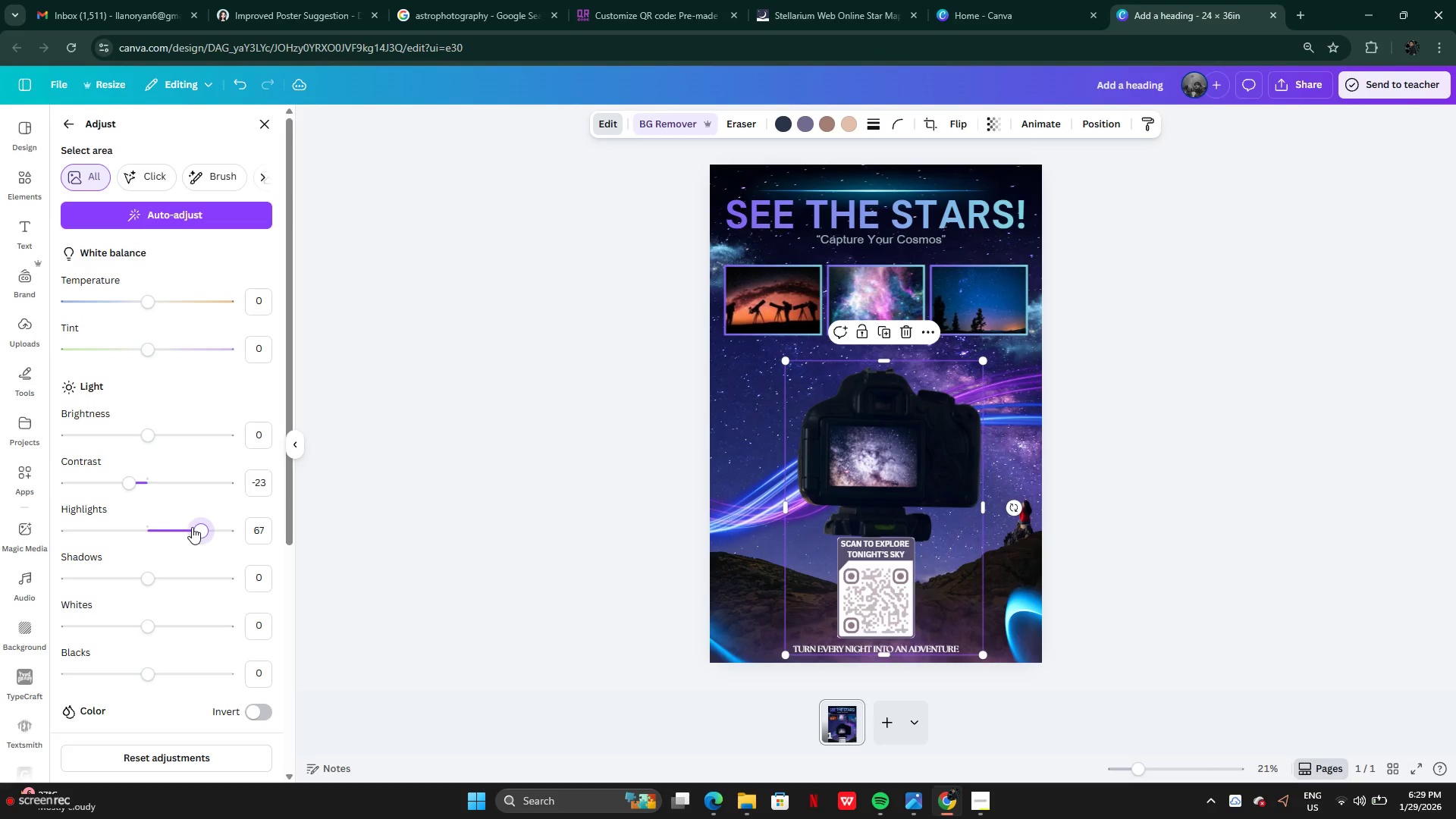 
left_click_drag(start_coordinate=[192, 527], to_coordinate=[118, 534])
 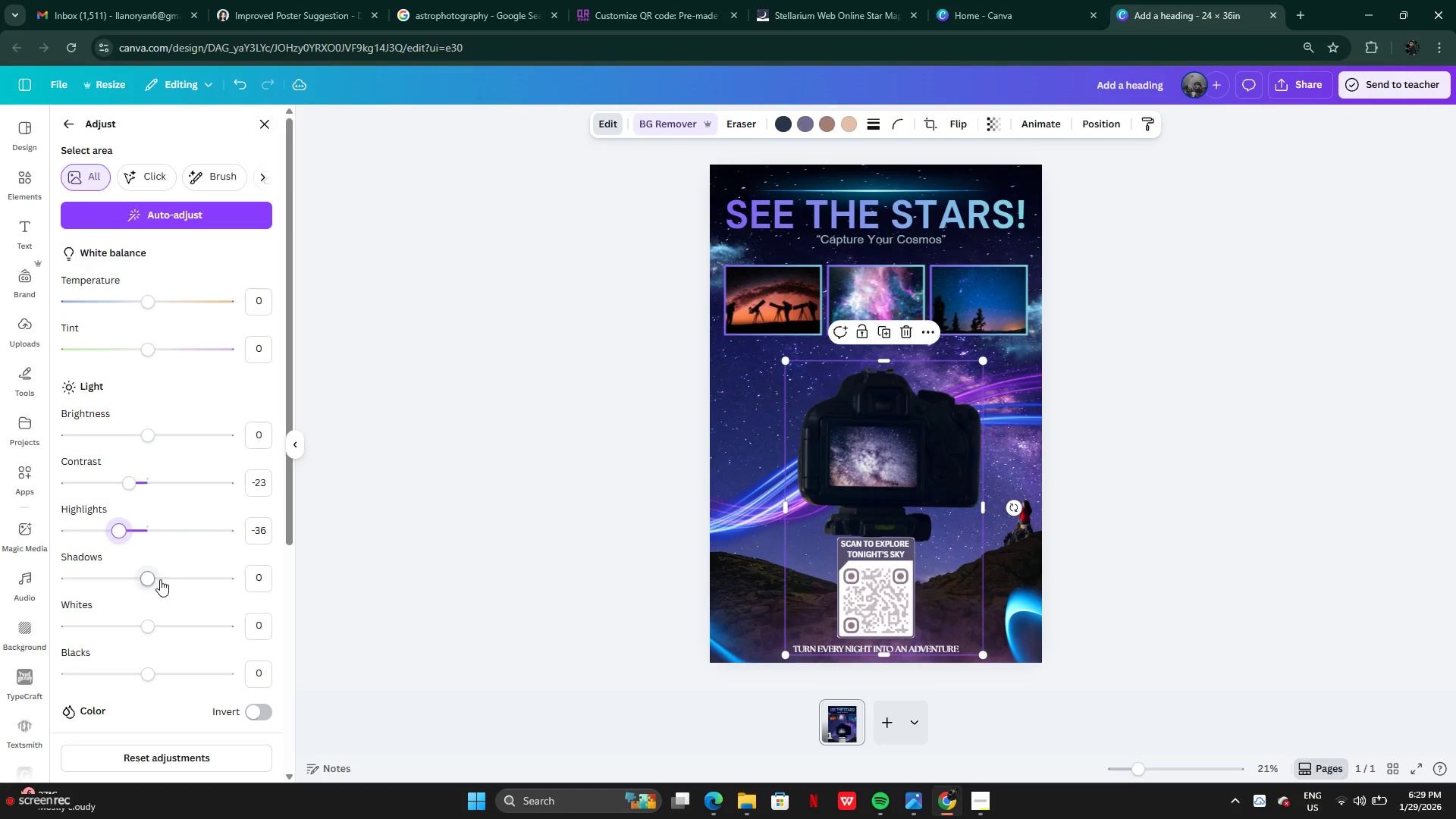 
left_click_drag(start_coordinate=[160, 579], to_coordinate=[168, 582])
 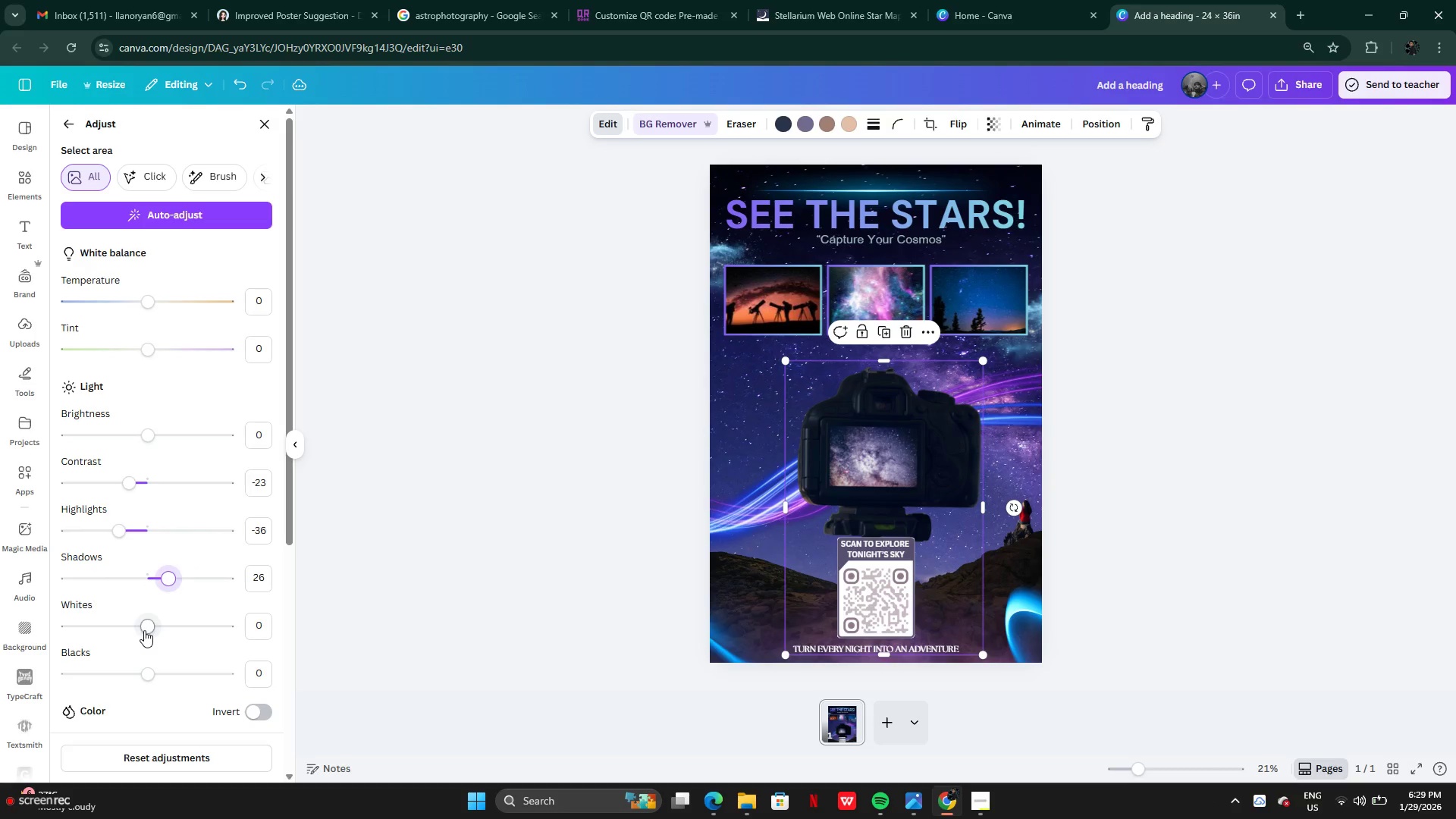 
left_click_drag(start_coordinate=[145, 630], to_coordinate=[157, 635])
 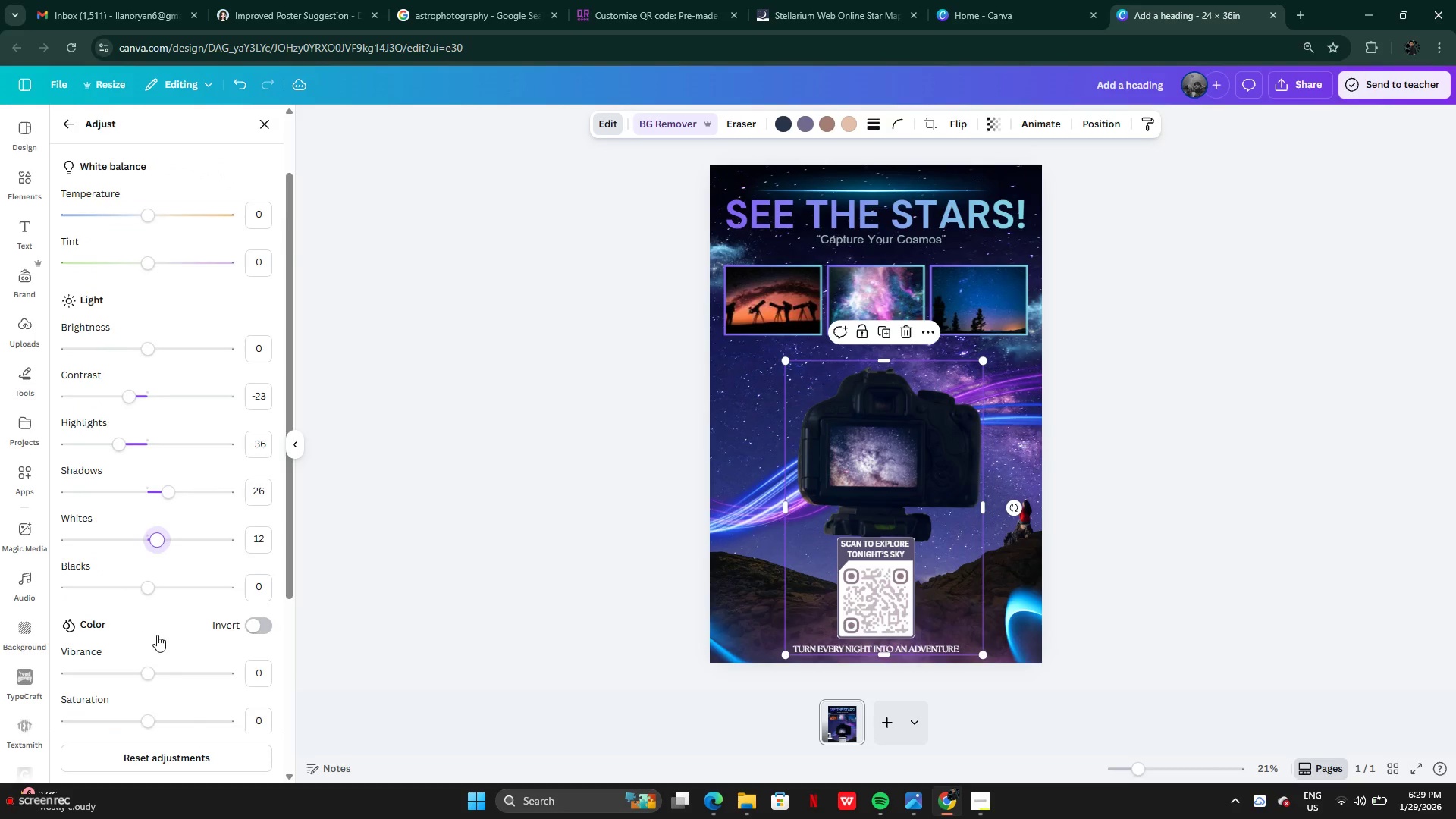 
scroll: coordinate [157, 635], scroll_direction: down, amount: 3.0
 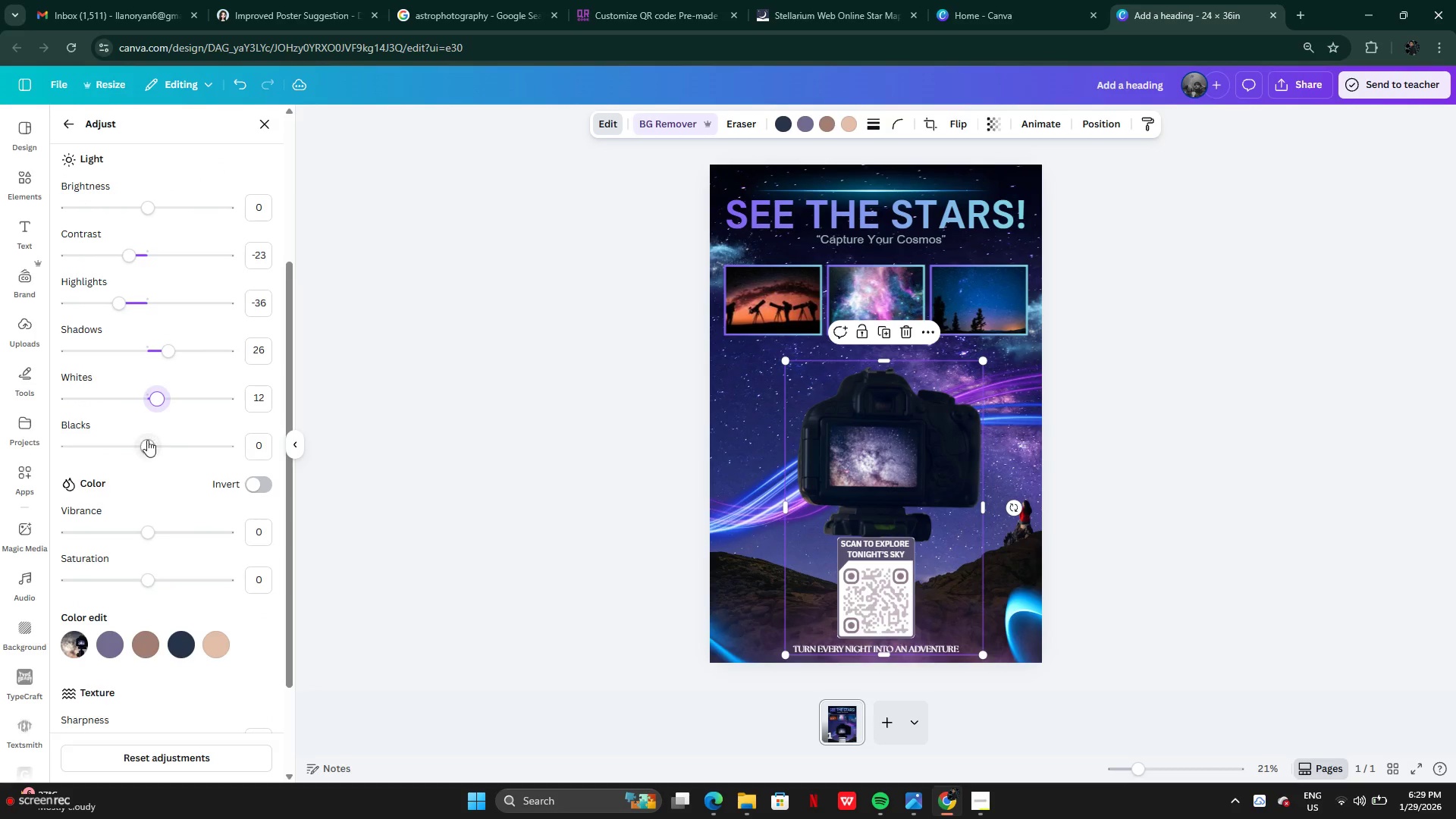 
left_click_drag(start_coordinate=[147, 441], to_coordinate=[130, 452])
 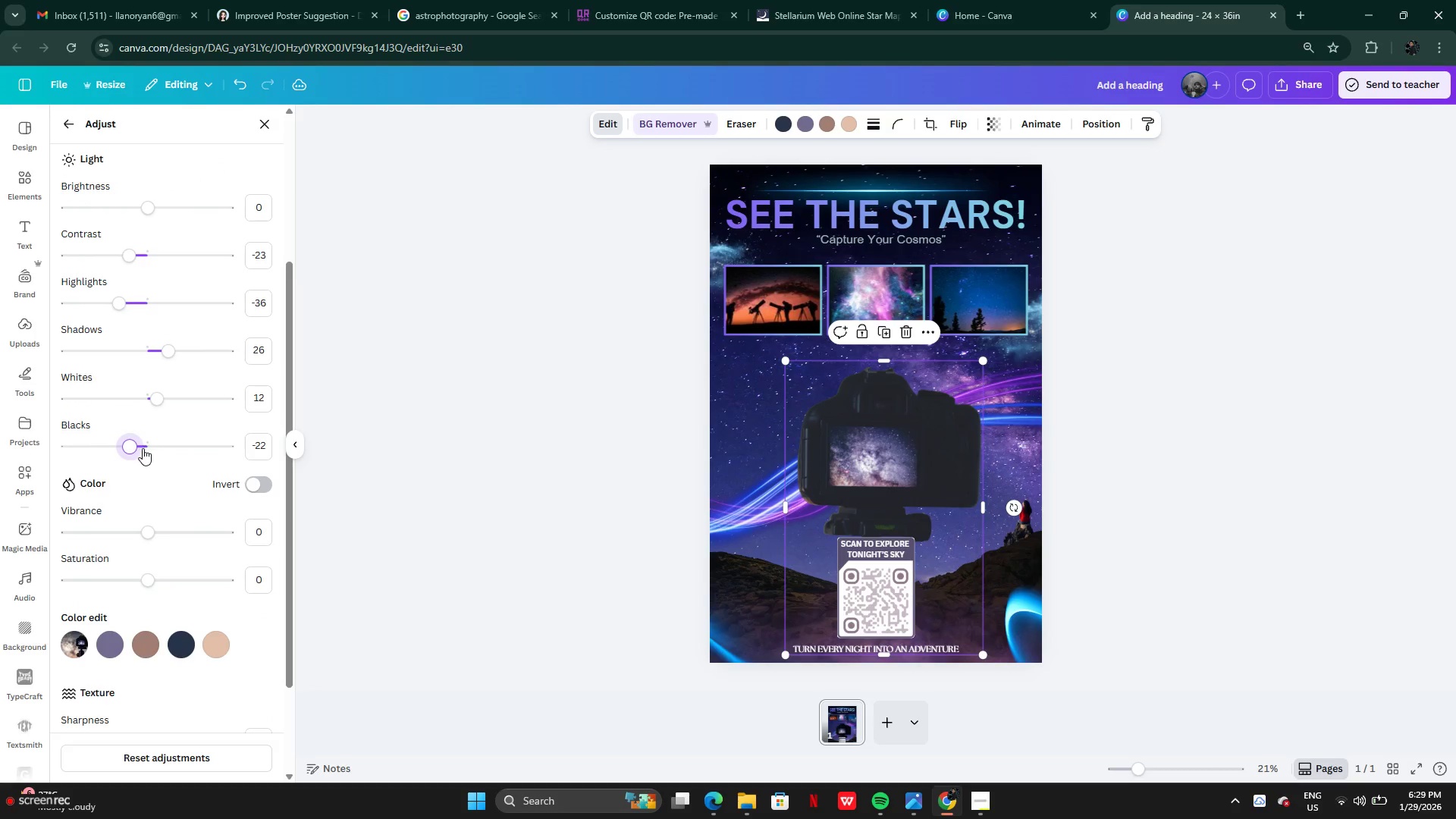 
left_click_drag(start_coordinate=[140, 448], to_coordinate=[146, 451])
 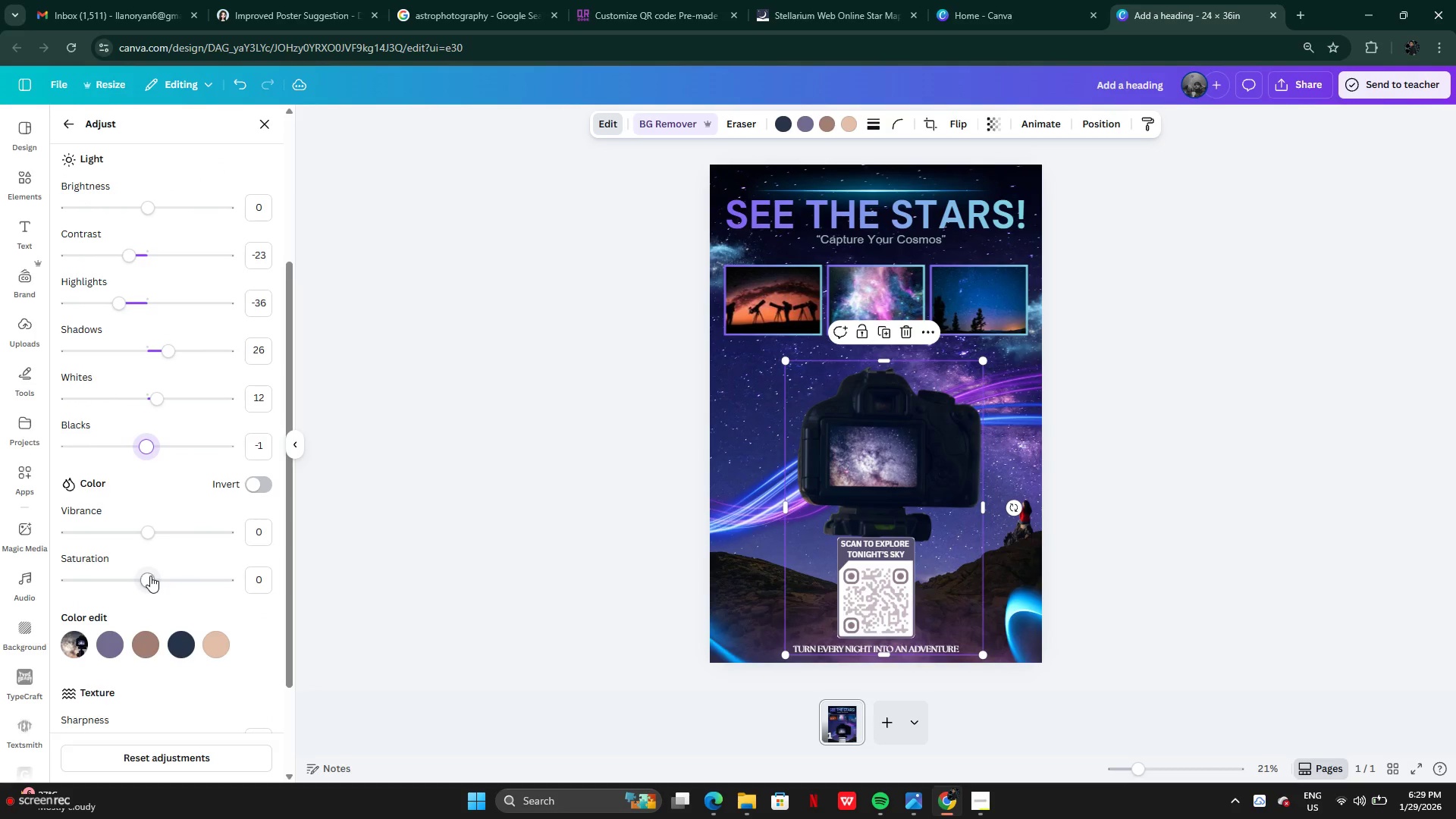 
scroll: coordinate [154, 579], scroll_direction: down, amount: 4.0
 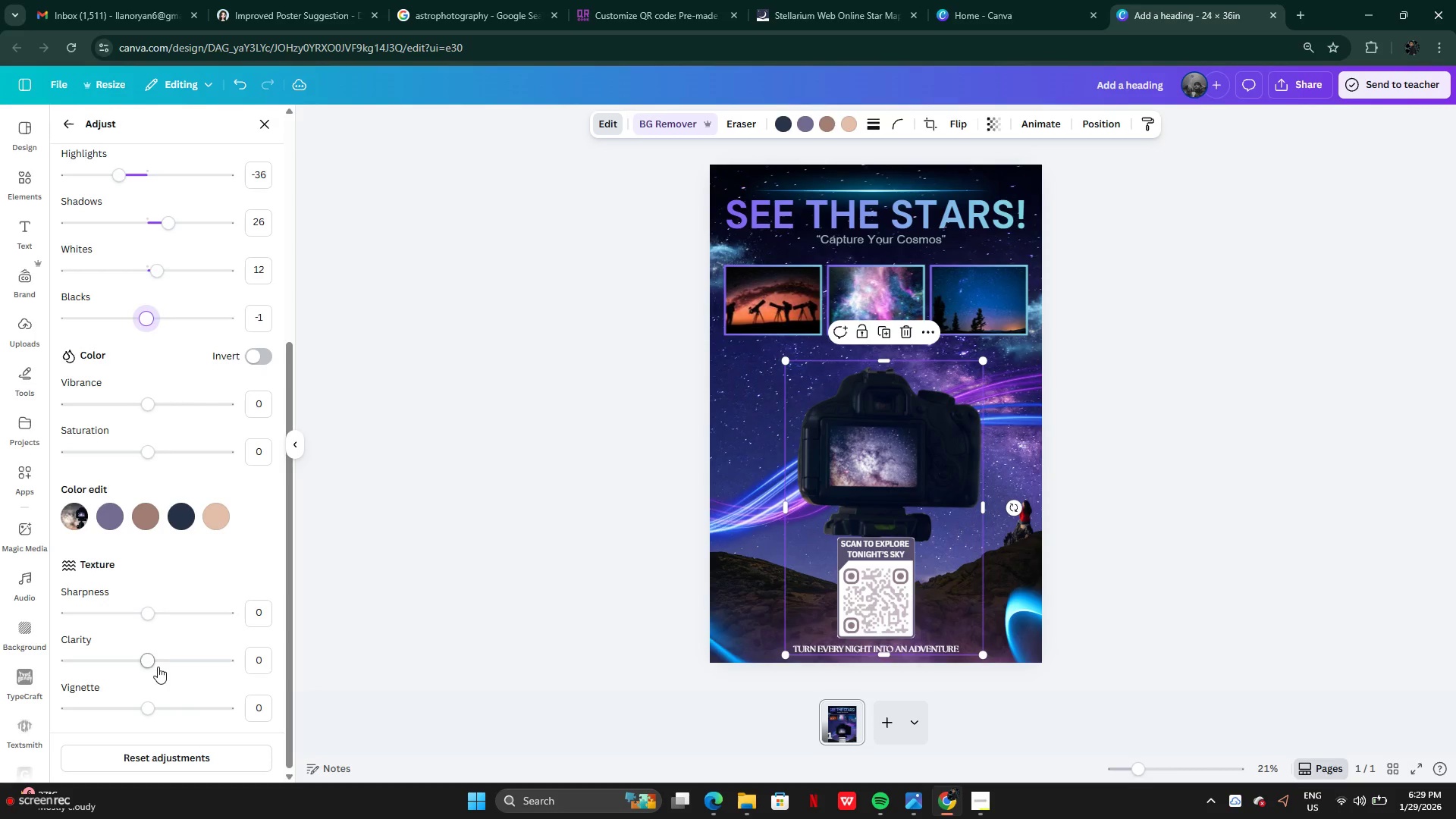 
left_click_drag(start_coordinate=[153, 663], to_coordinate=[190, 663])
 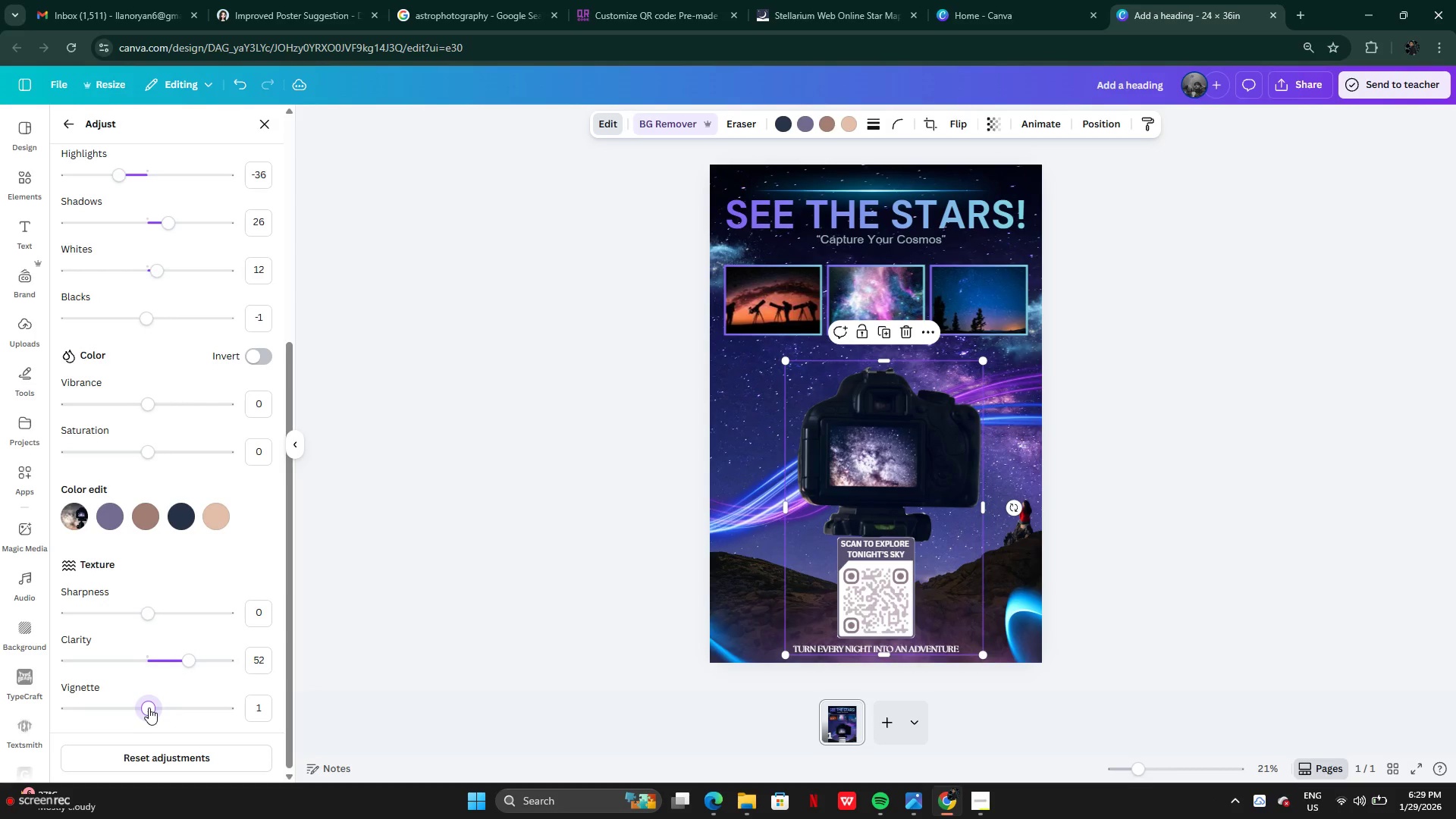 
wait(6.09)
 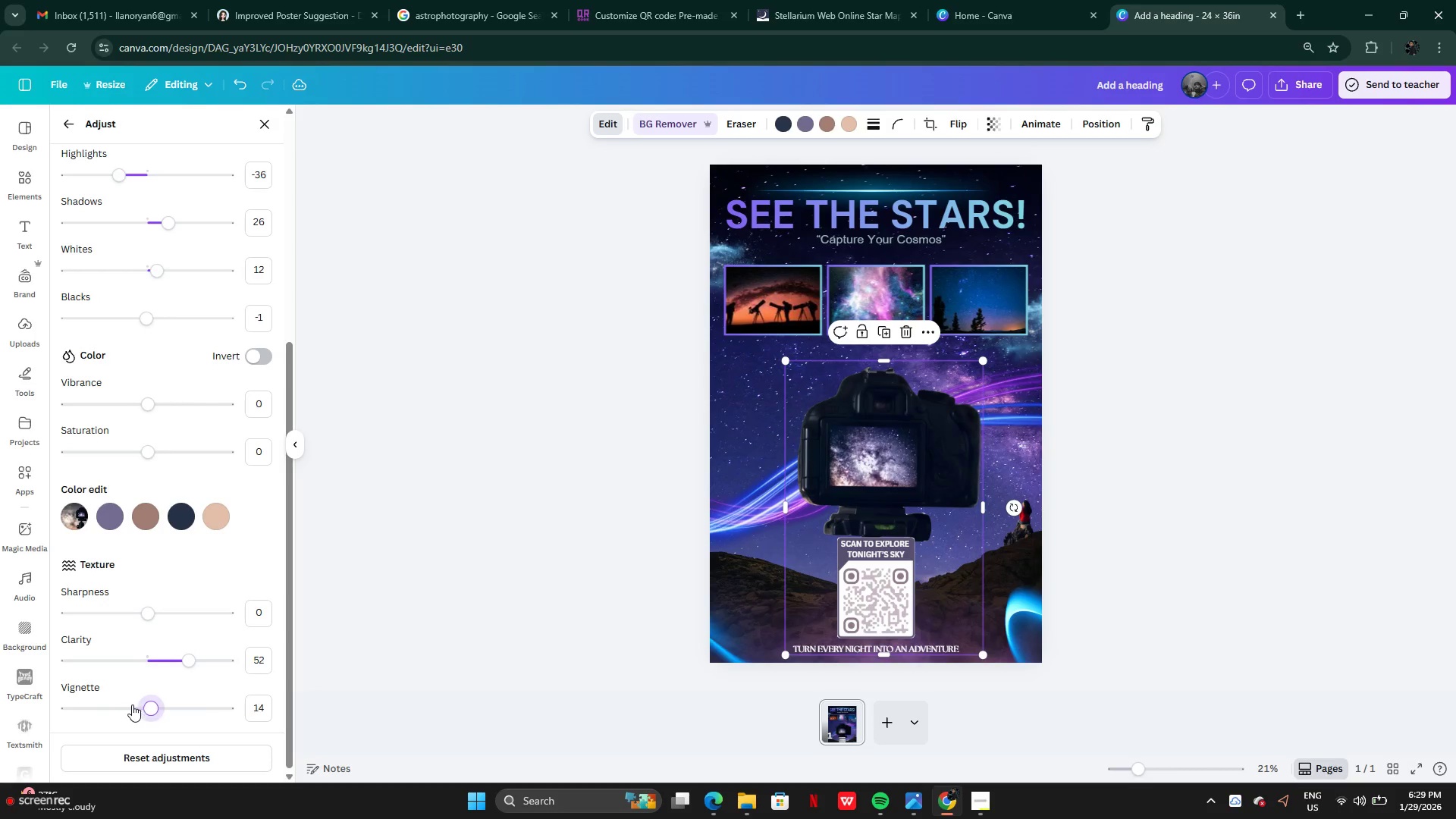 
key(ArrowLeft)
 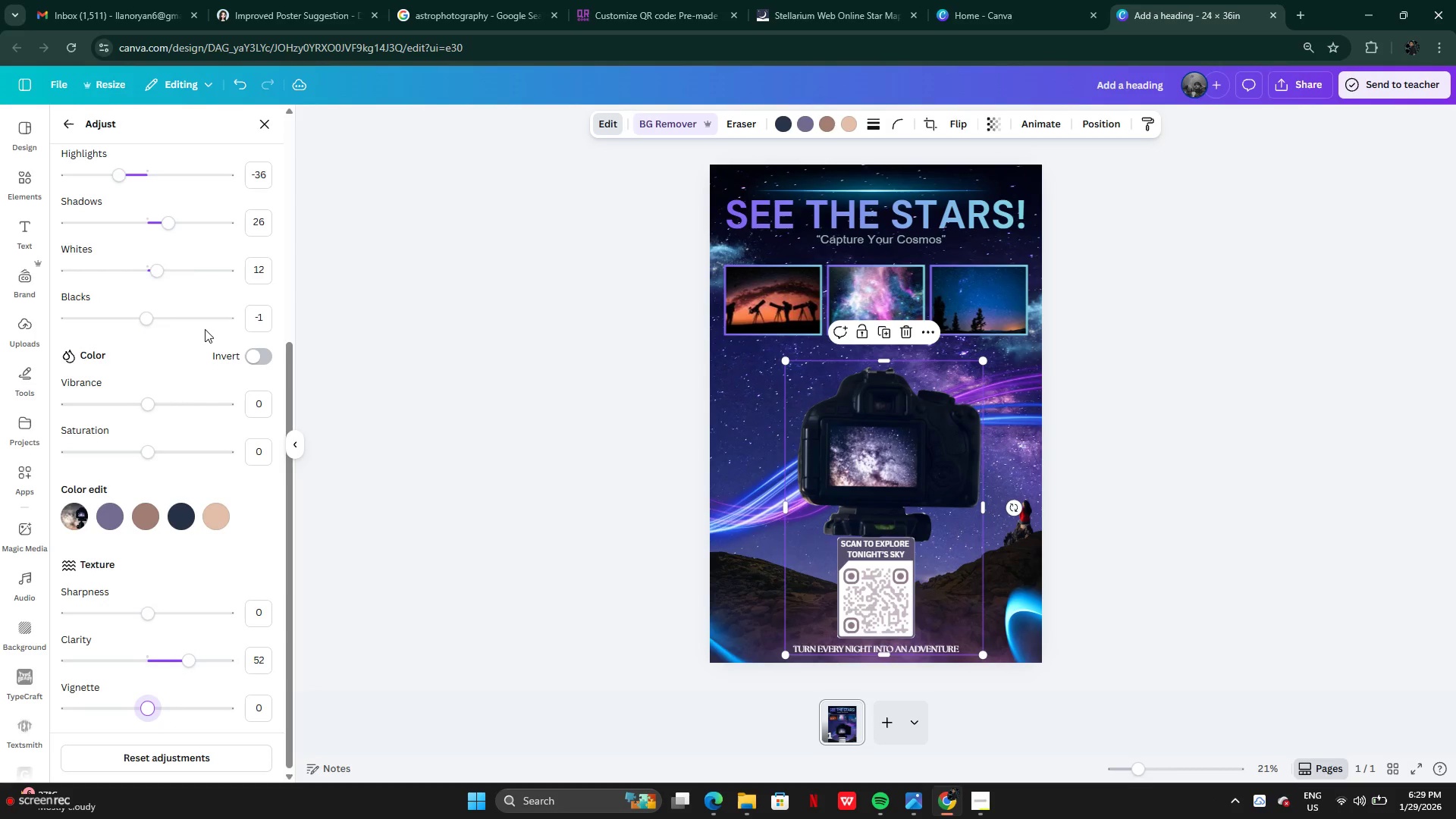 
scroll: coordinate [182, 256], scroll_direction: up, amount: 3.0
 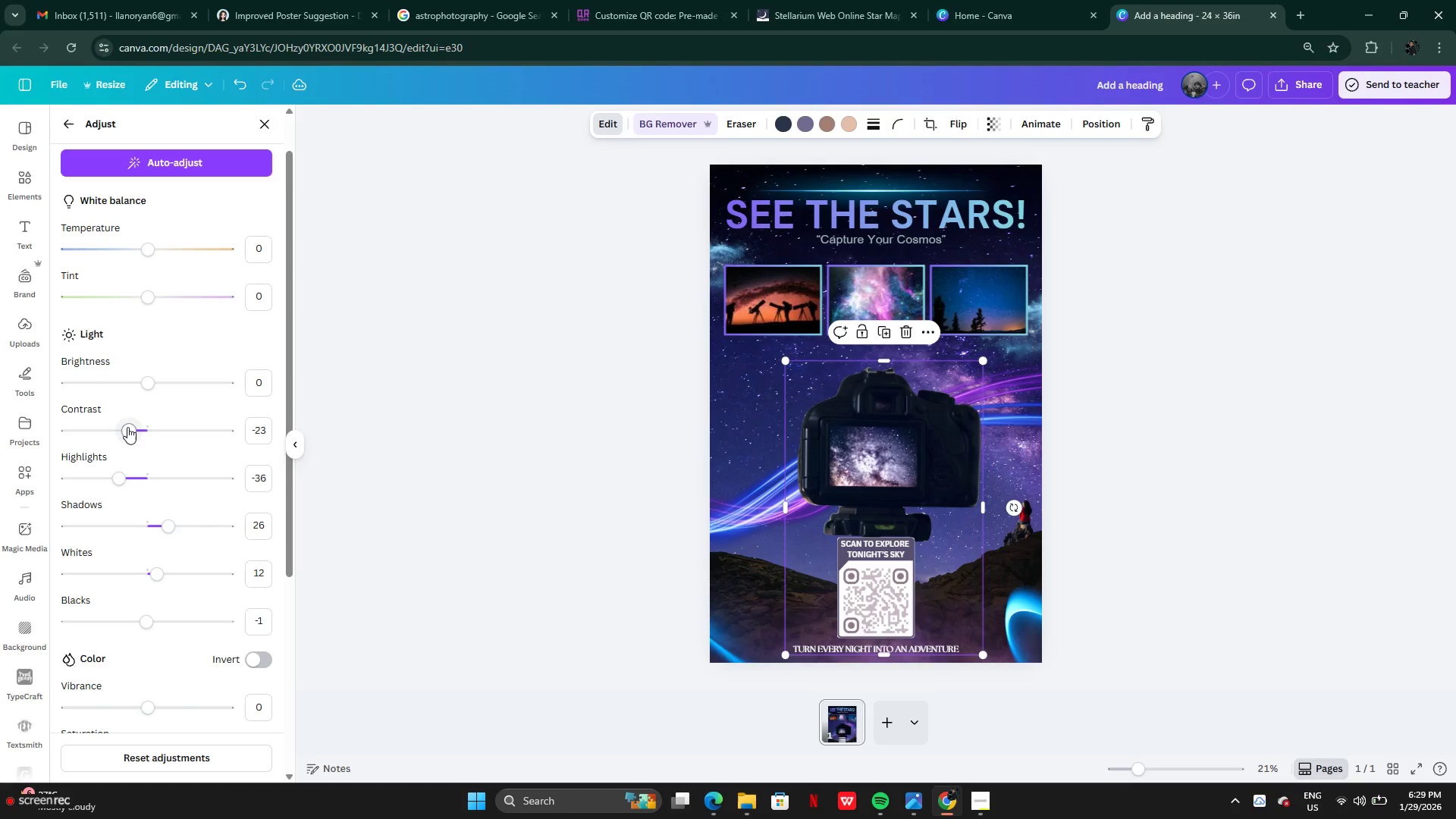 
left_click_drag(start_coordinate=[127, 427], to_coordinate=[146, 433])
 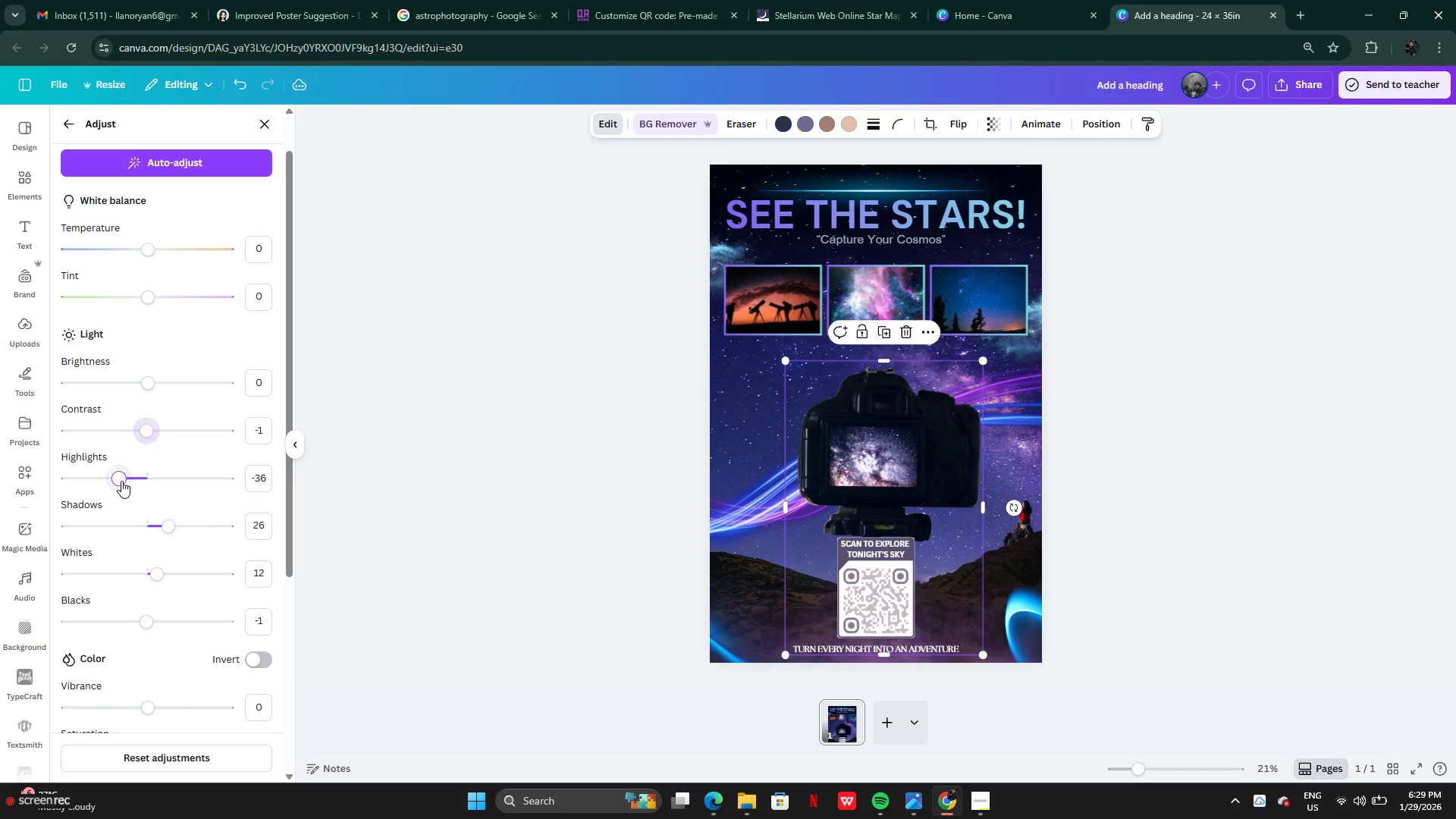 
left_click_drag(start_coordinate=[121, 481], to_coordinate=[151, 483])
 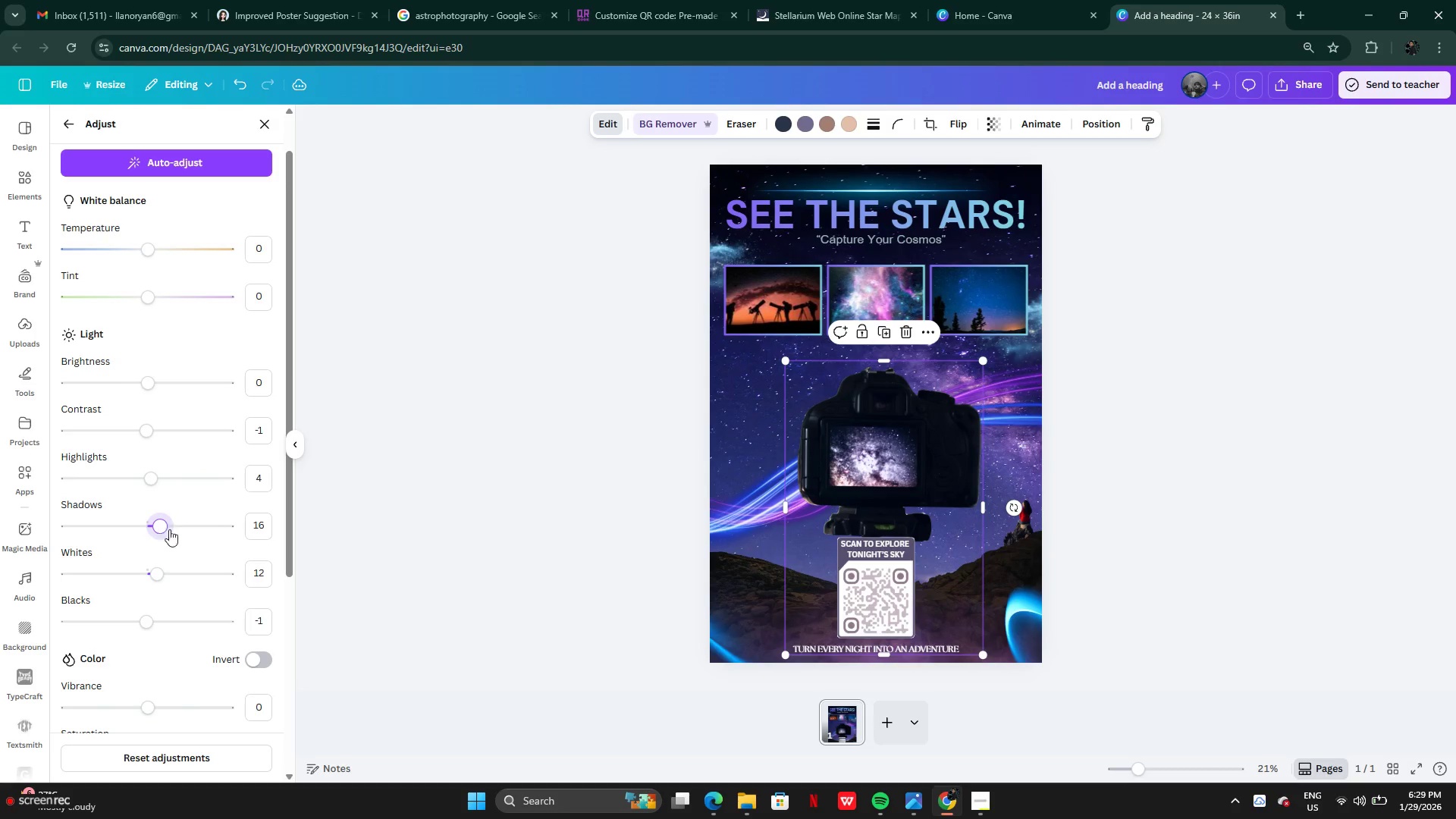 
left_click_drag(start_coordinate=[152, 569], to_coordinate=[186, 567])
 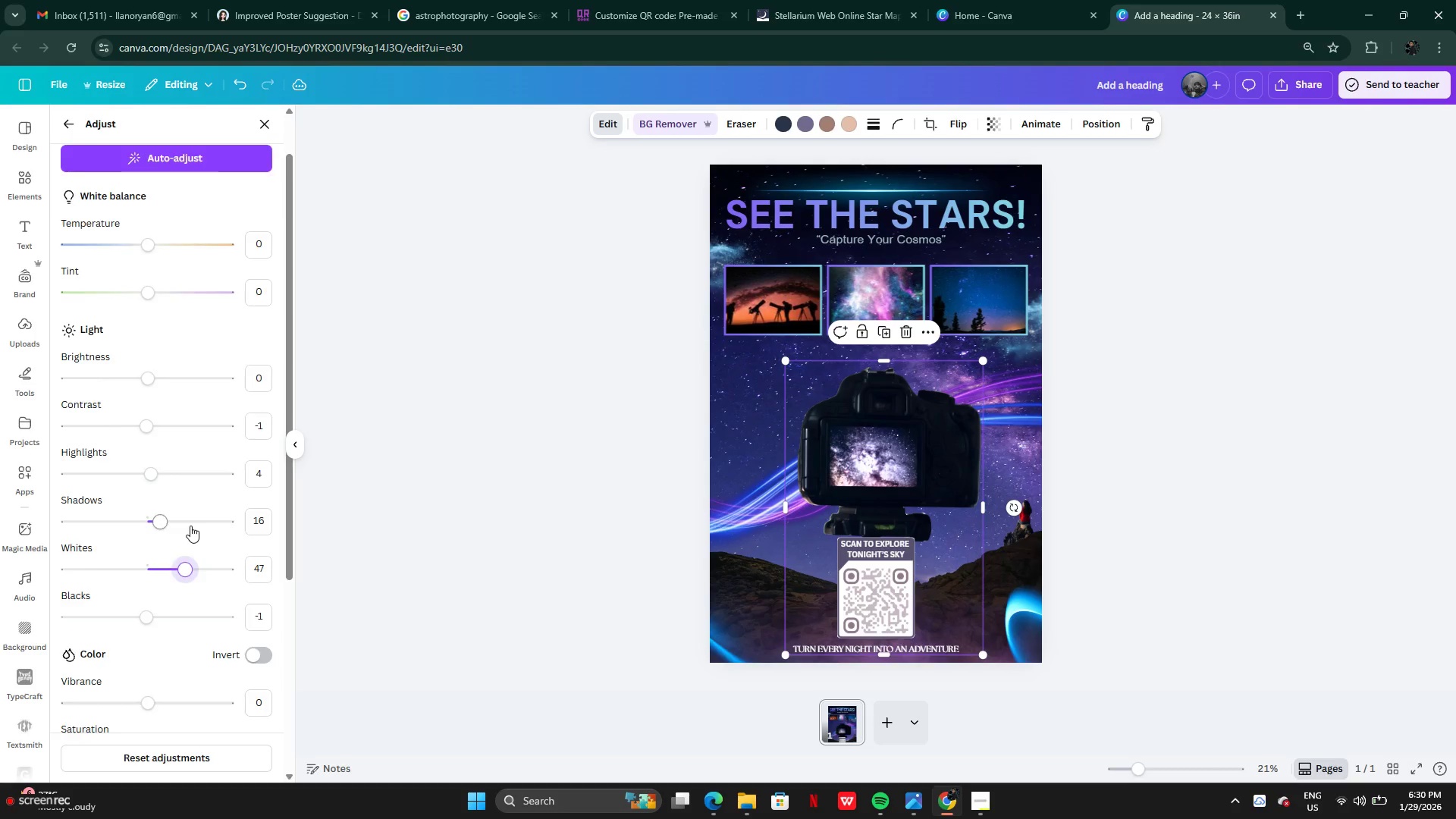 
scroll: coordinate [190, 526], scroll_direction: down, amount: 1.0
 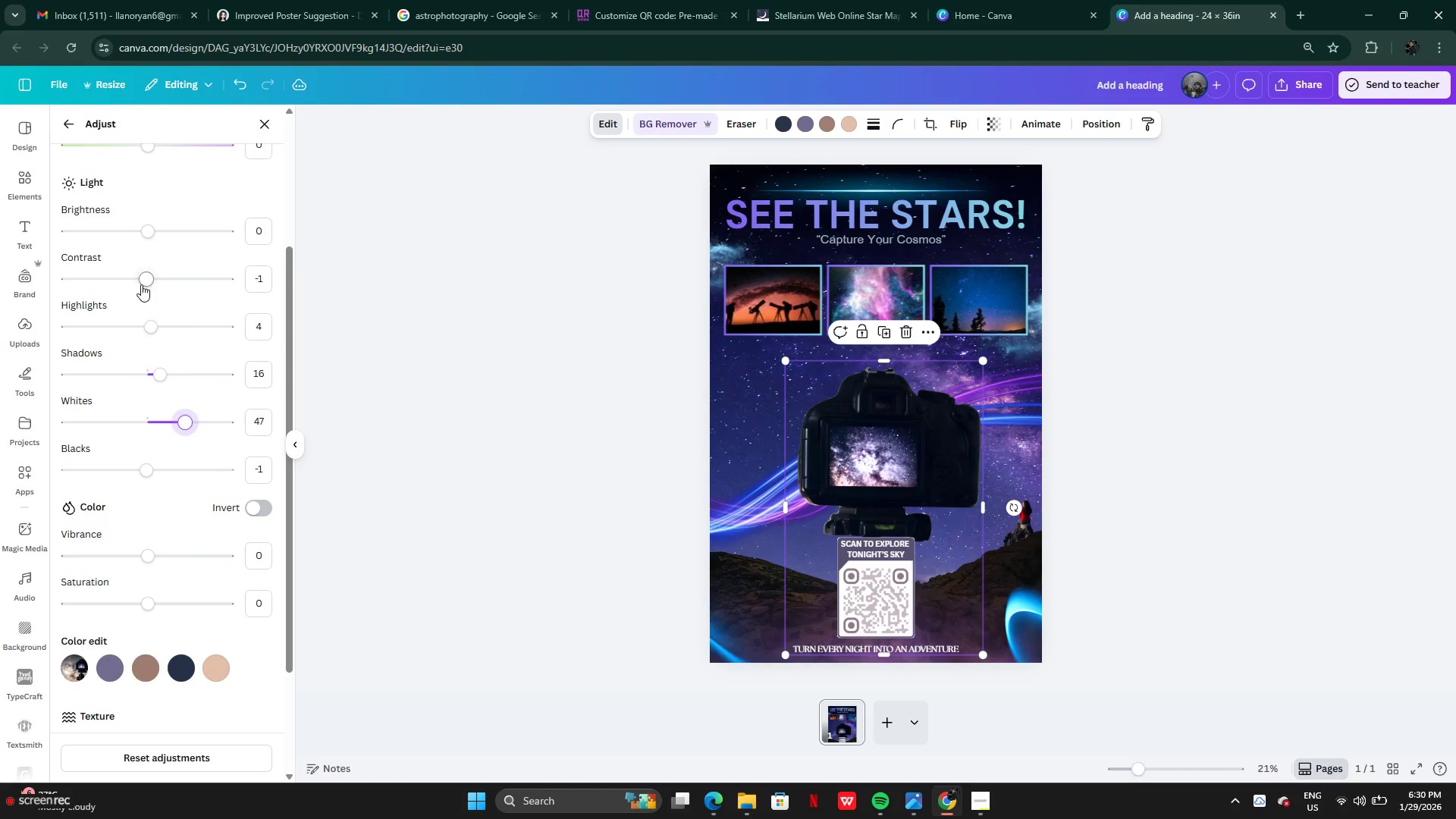 
left_click_drag(start_coordinate=[141, 281], to_coordinate=[148, 290])
 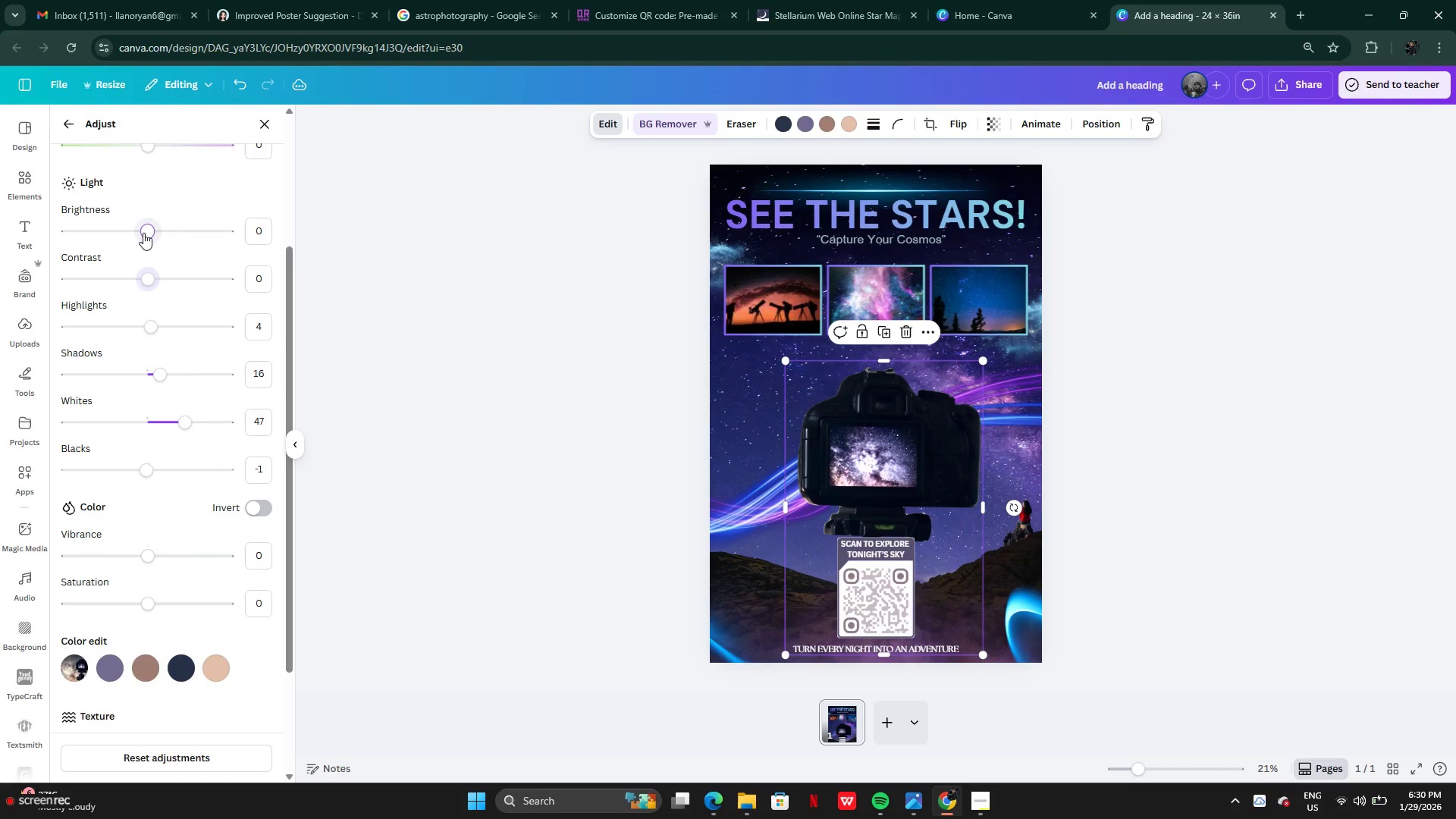 
left_click_drag(start_coordinate=[143, 233], to_coordinate=[155, 231])
 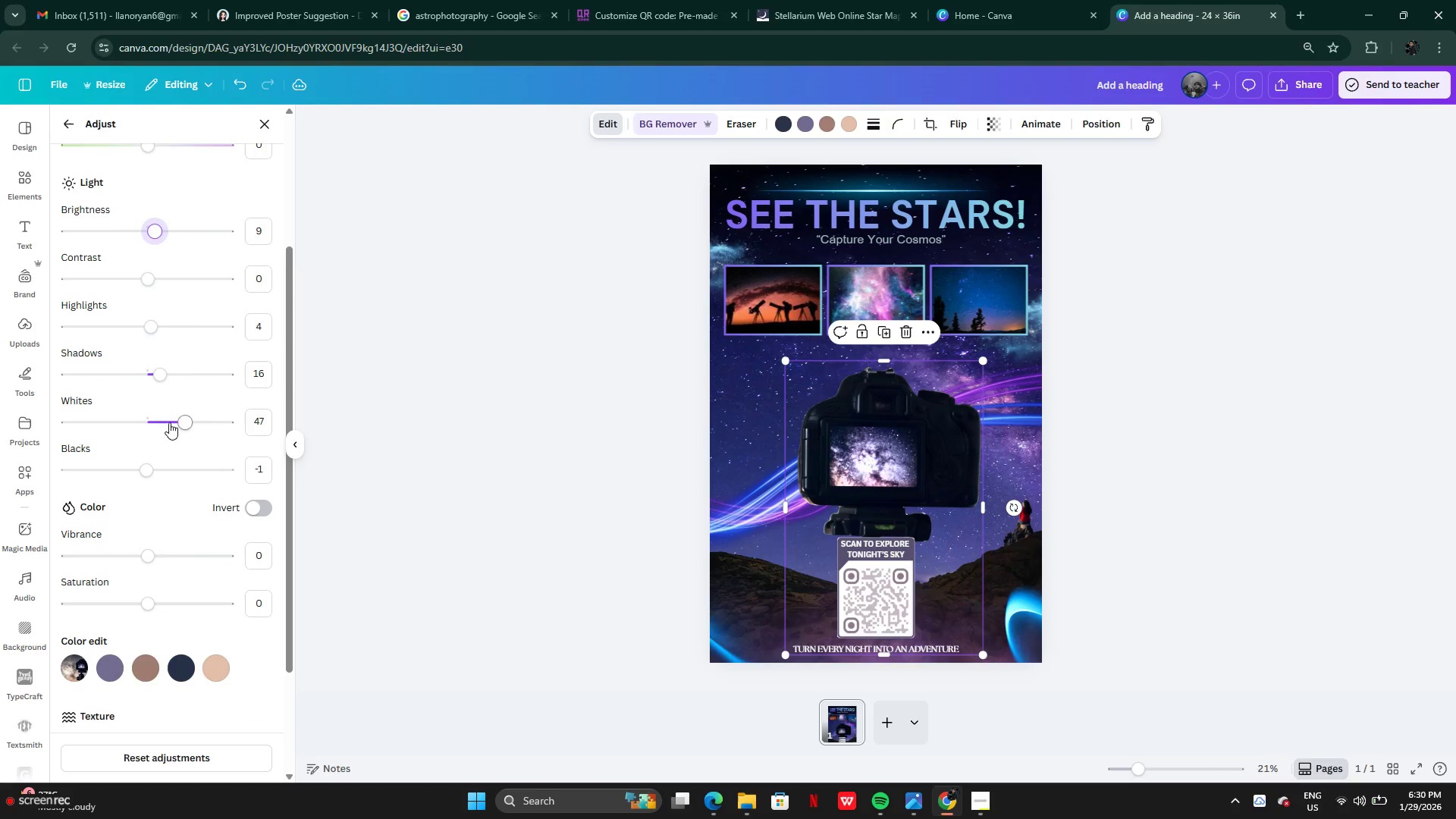 
left_click_drag(start_coordinate=[171, 422], to_coordinate=[151, 428])
 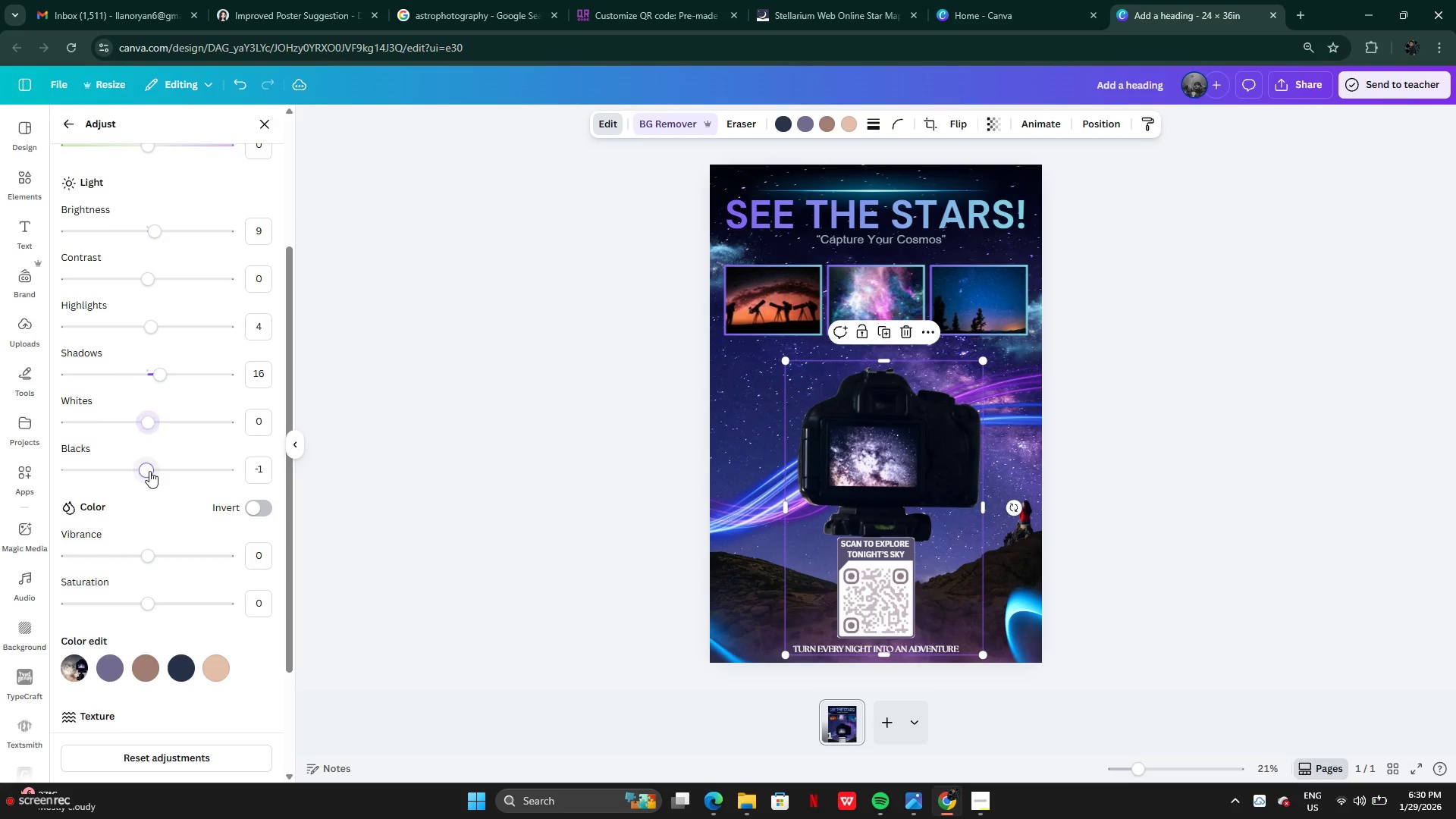 
left_click_drag(start_coordinate=[149, 471], to_coordinate=[153, 466])
 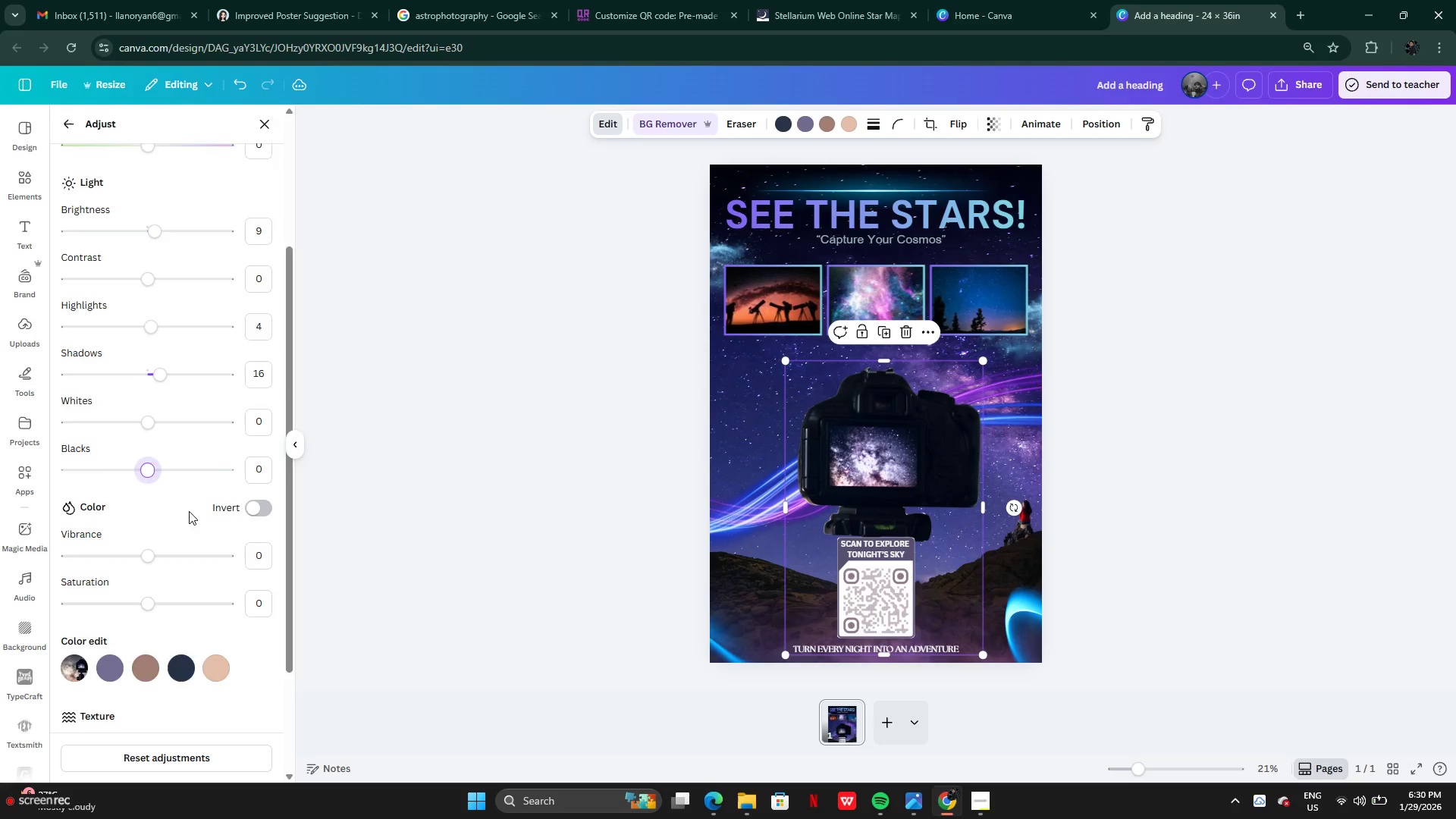 
scroll: coordinate [201, 527], scroll_direction: down, amount: 5.0
 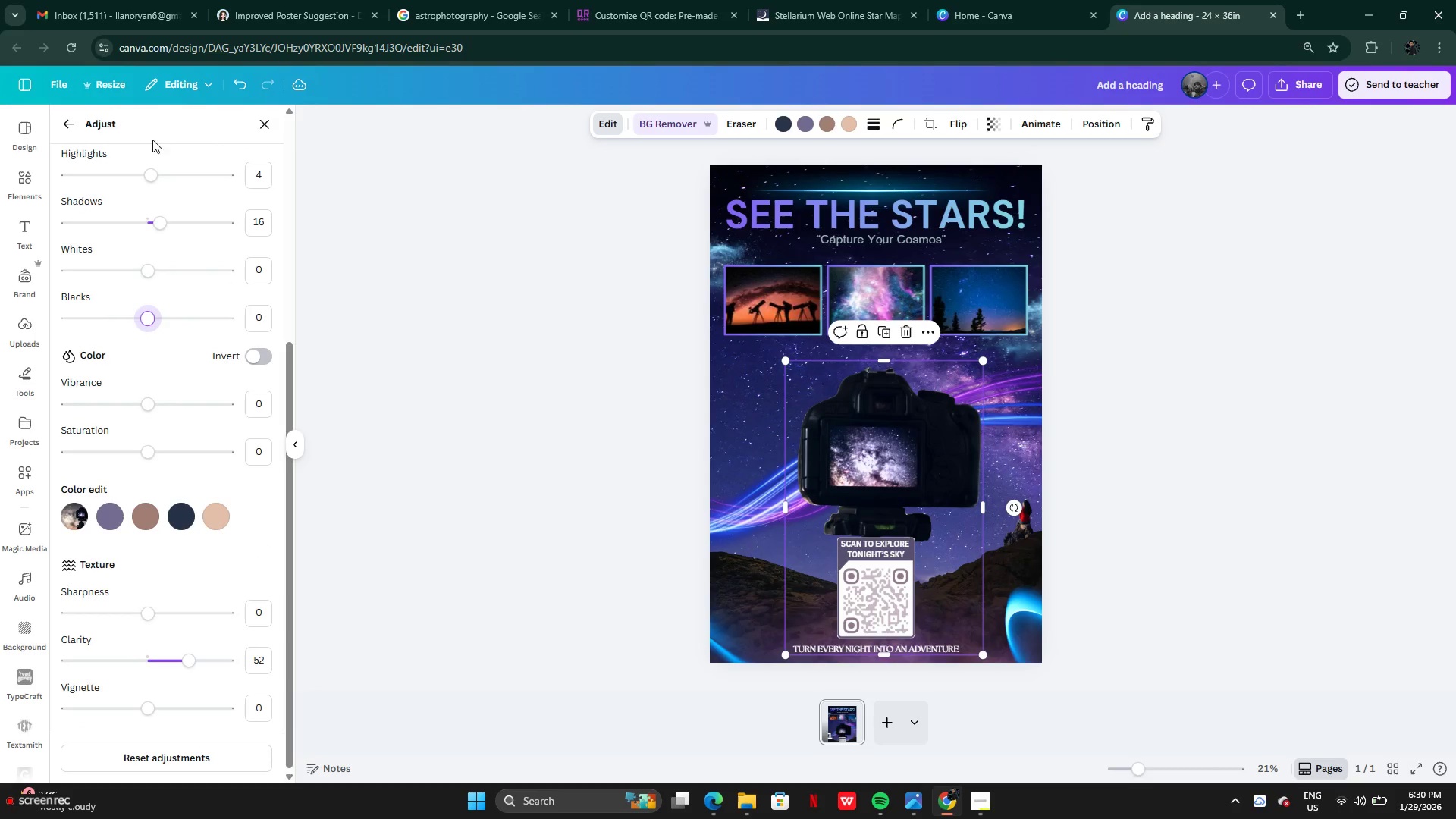 
scroll: coordinate [125, 259], scroll_direction: up, amount: 5.0
 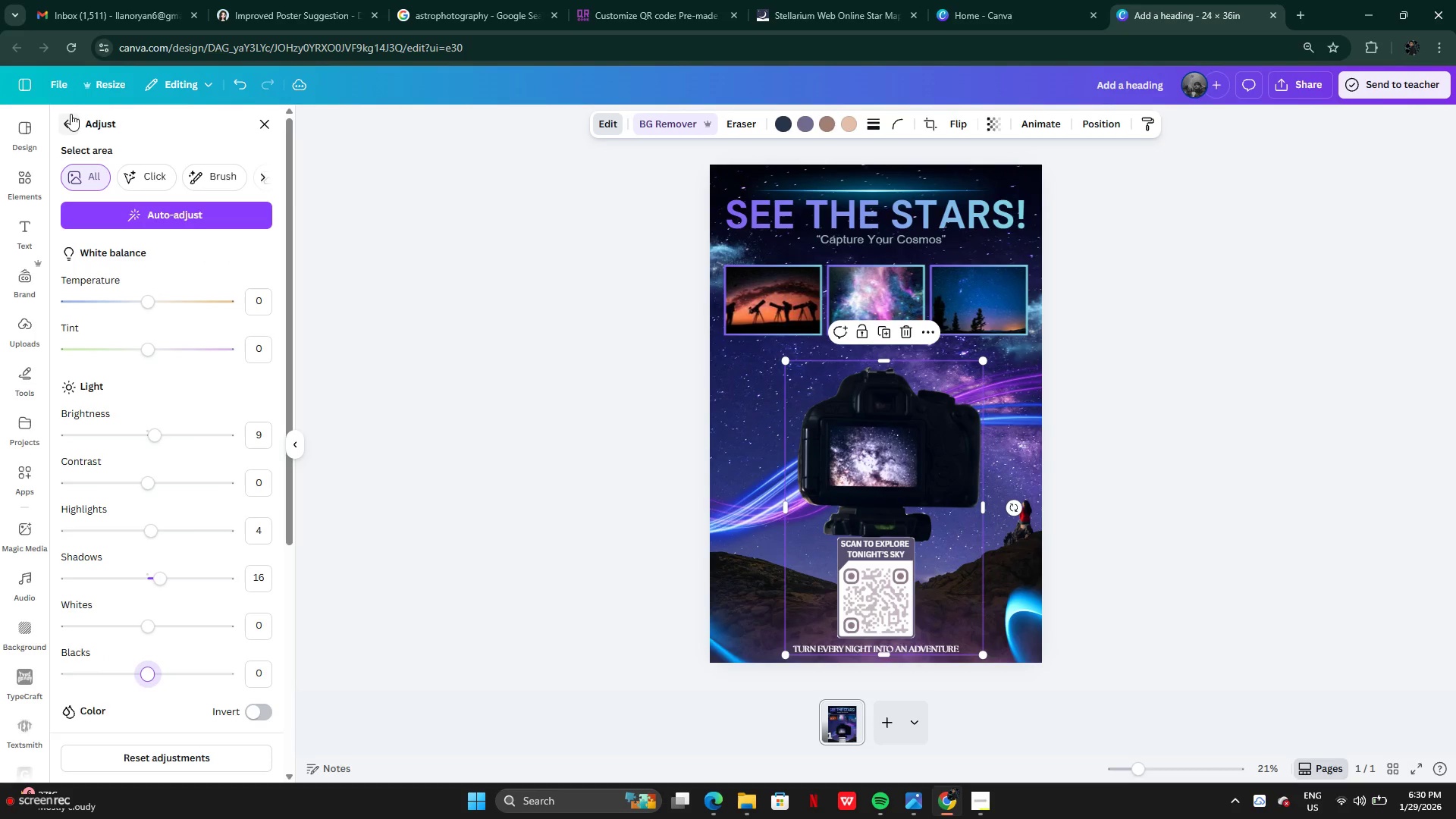 
left_click([71, 115])
 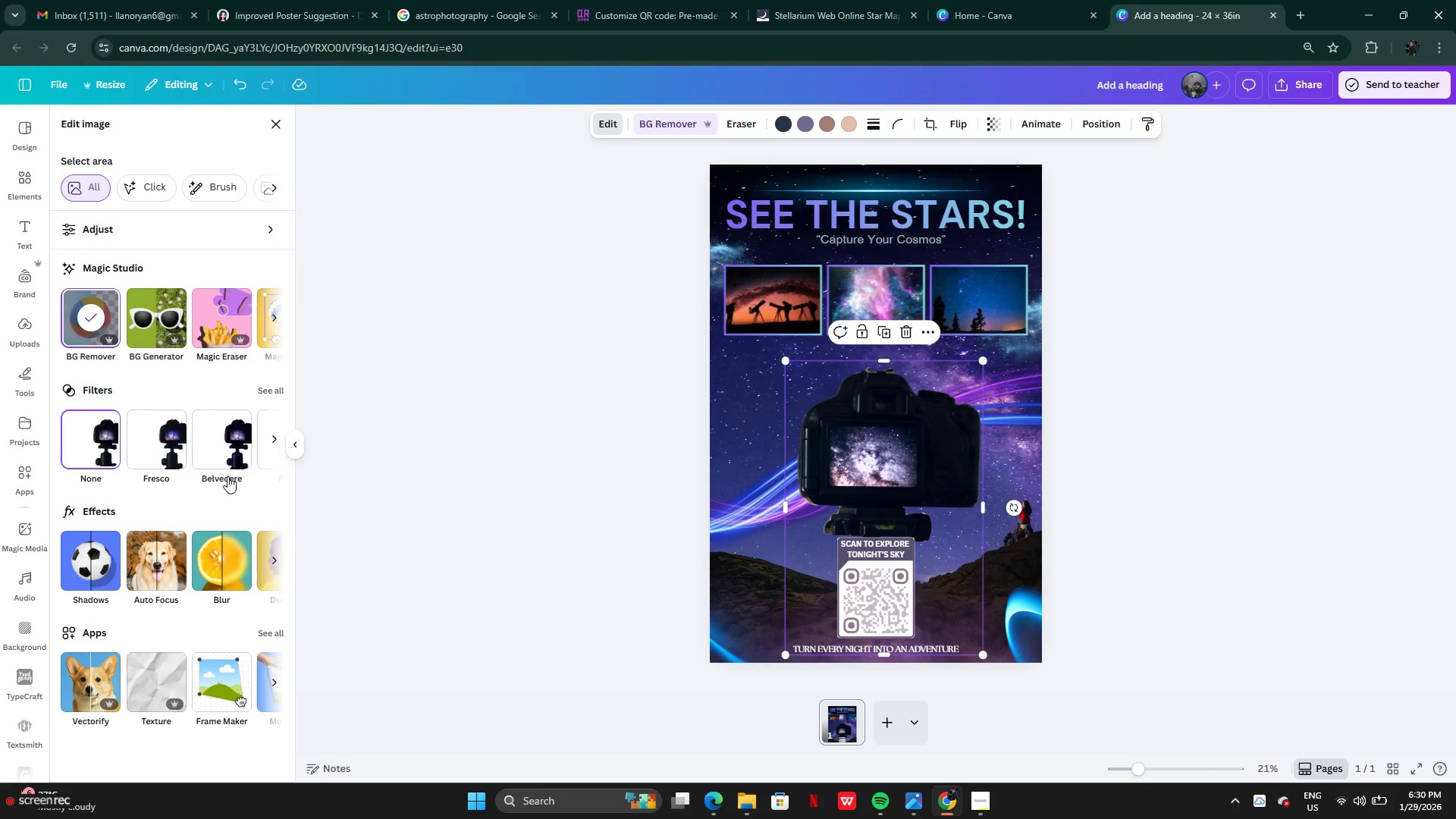 
left_click([379, 422])
 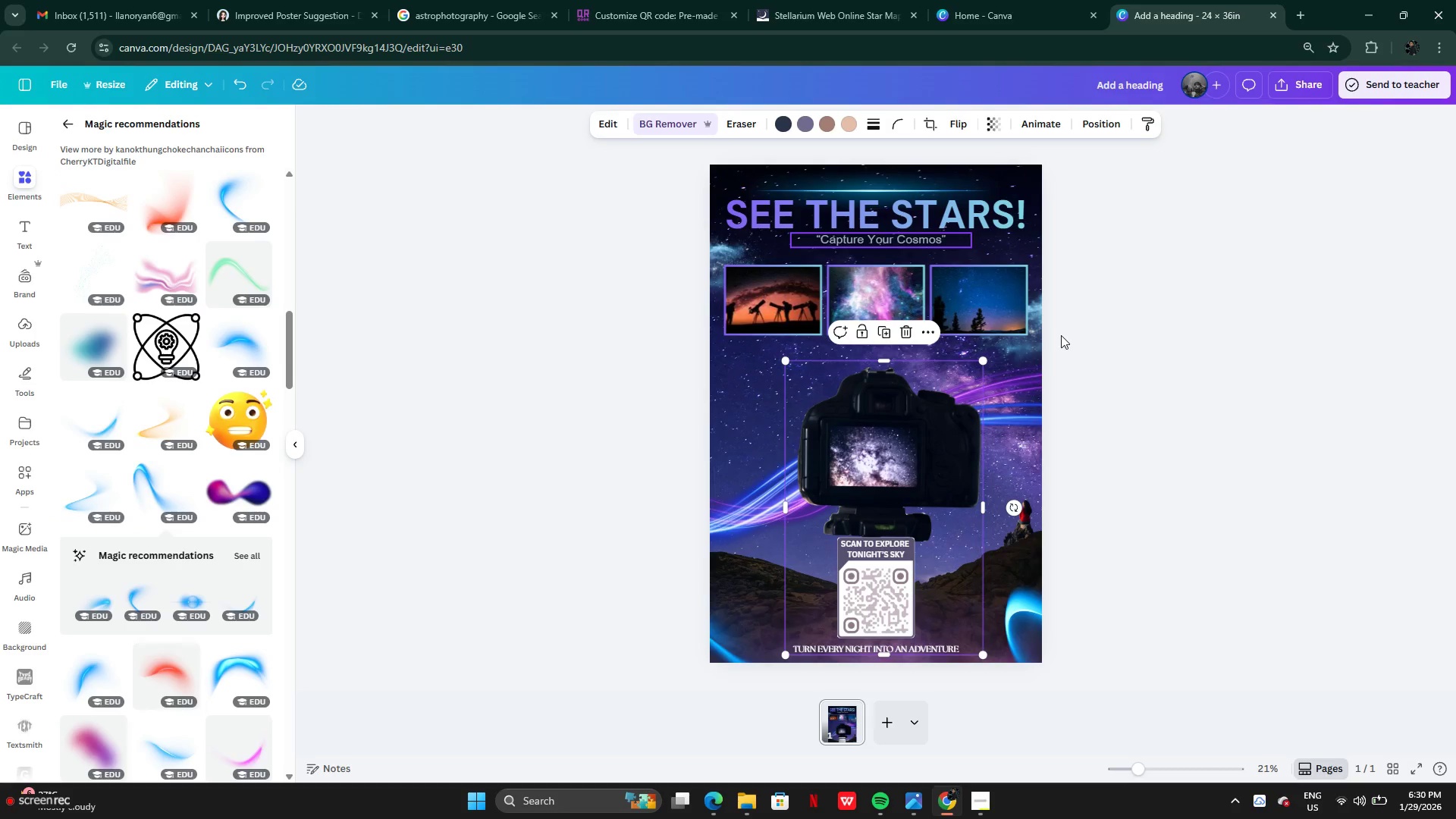 
left_click([1123, 380])
 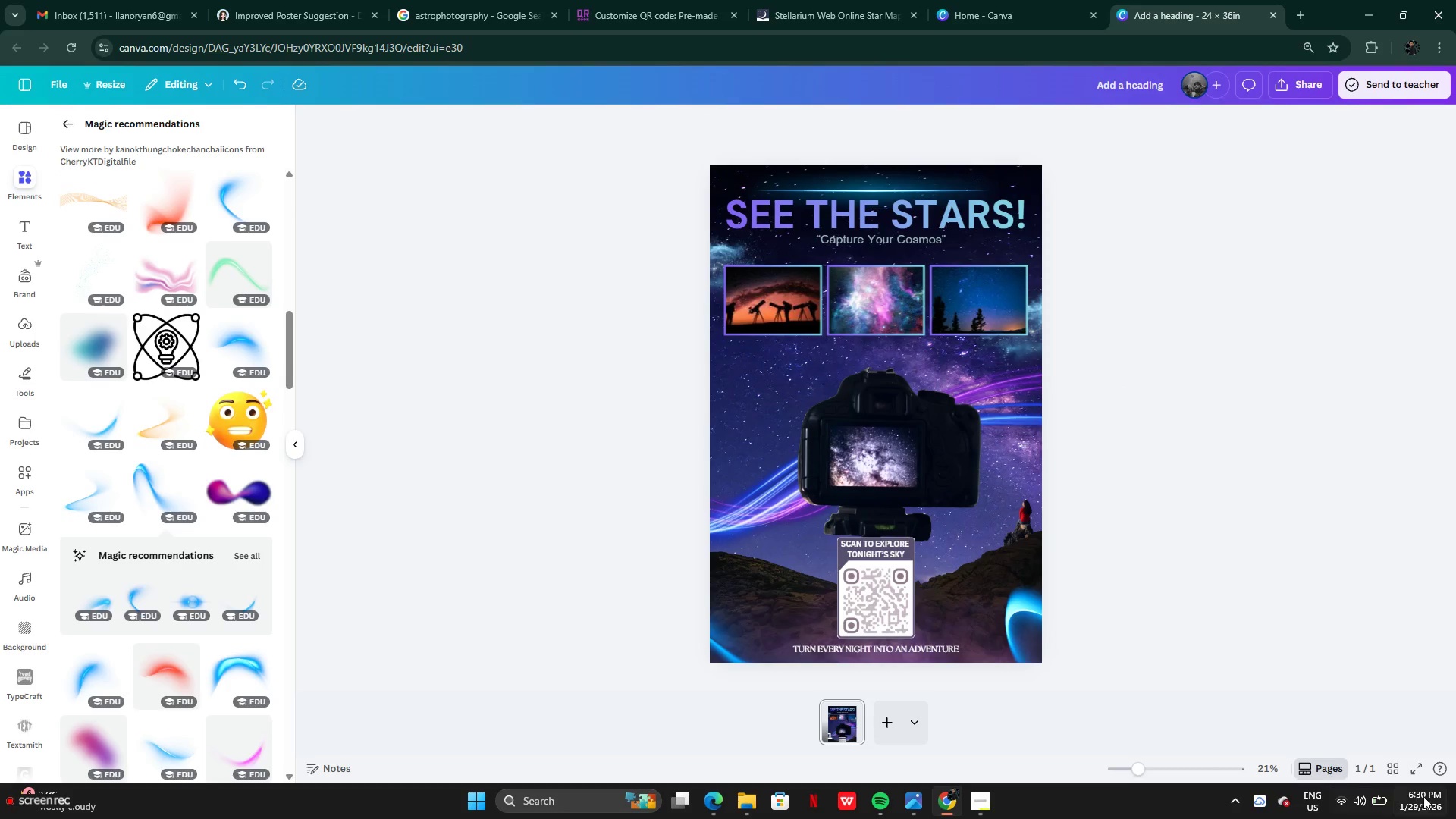 
mouse_move([1407, 762])
 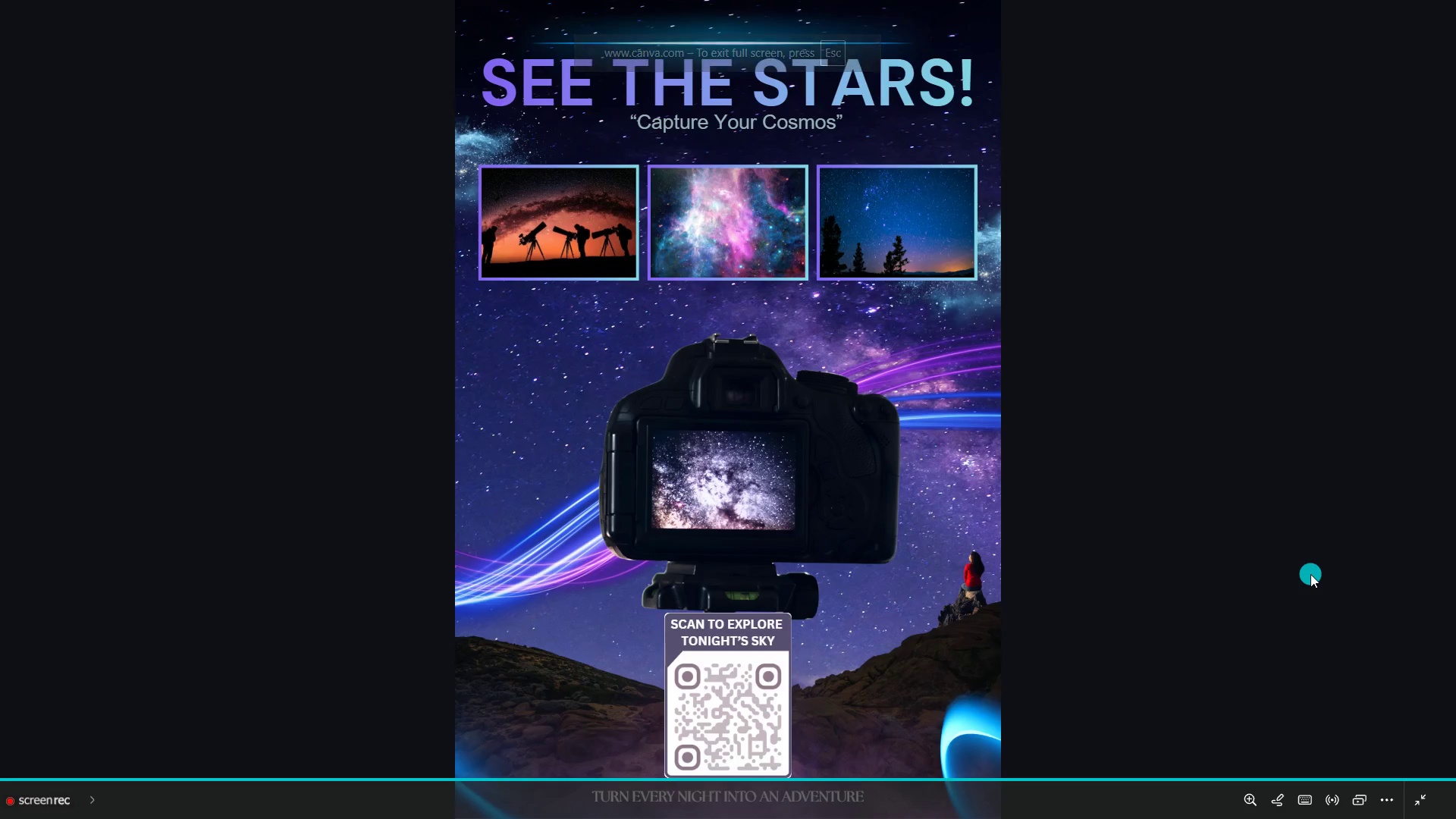 
wait(8.56)
 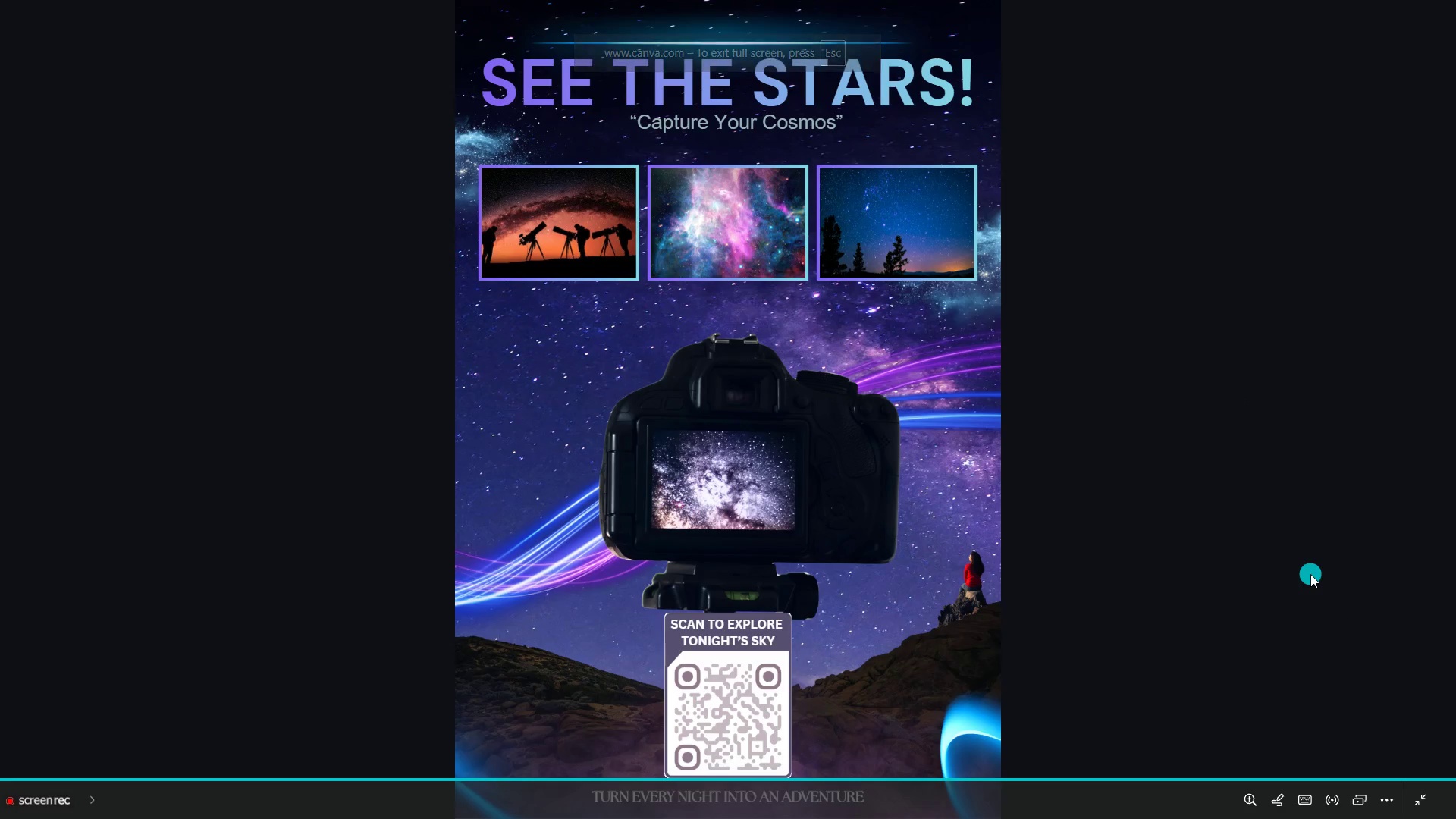 
left_click([1423, 802])
 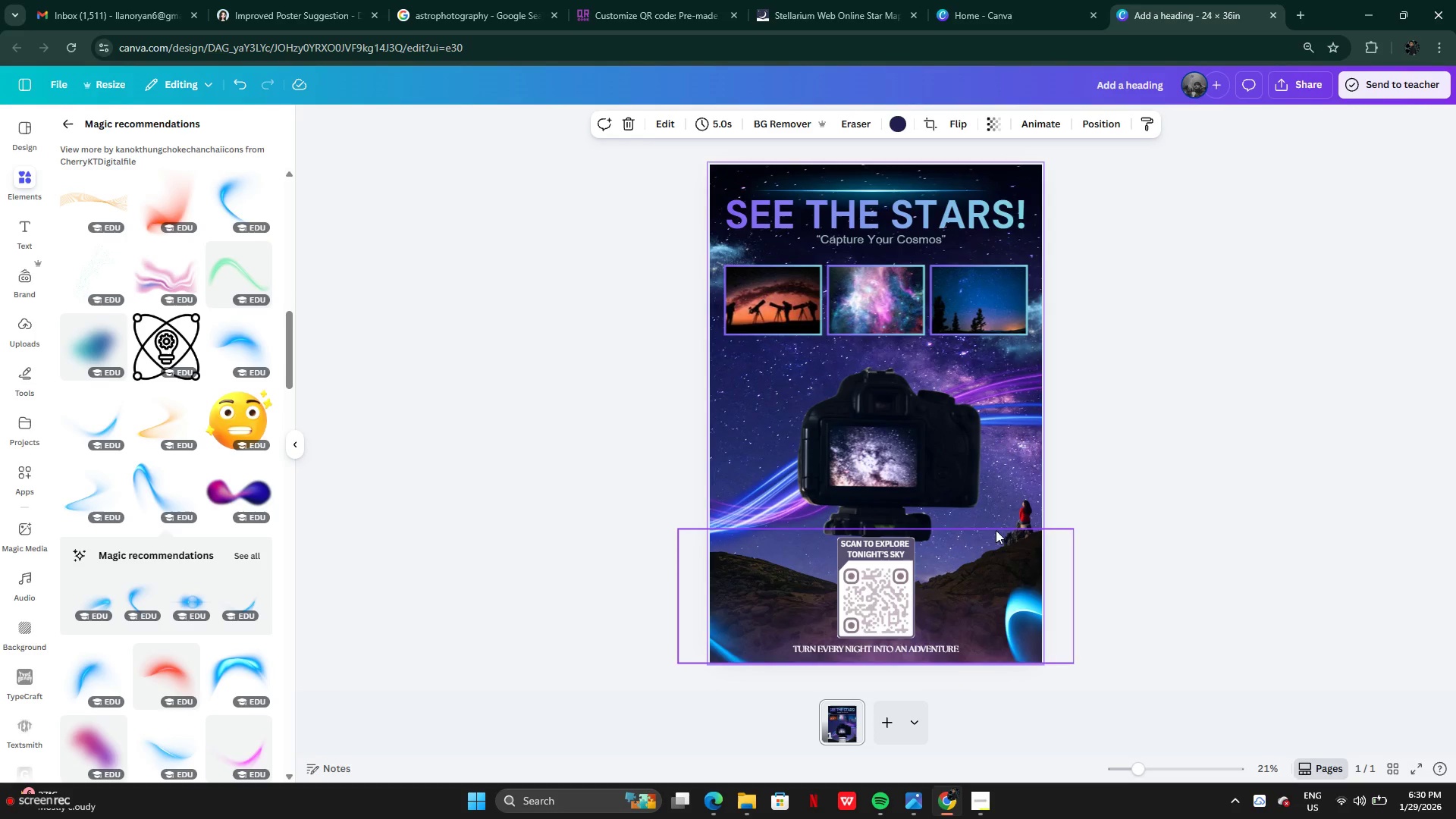 
left_click([1021, 505])
 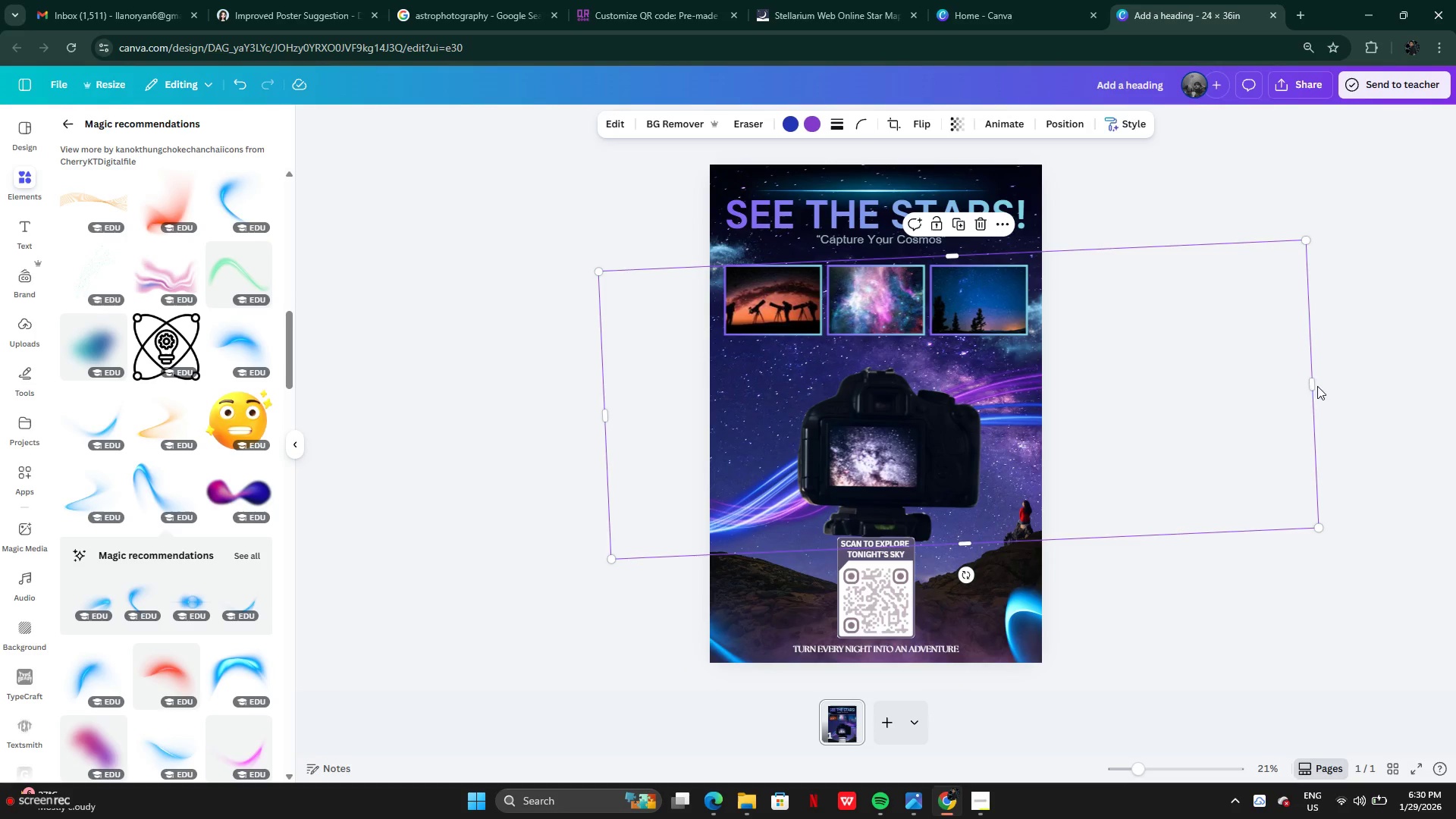 
left_click_drag(start_coordinate=[1313, 386], to_coordinate=[1040, 358])
 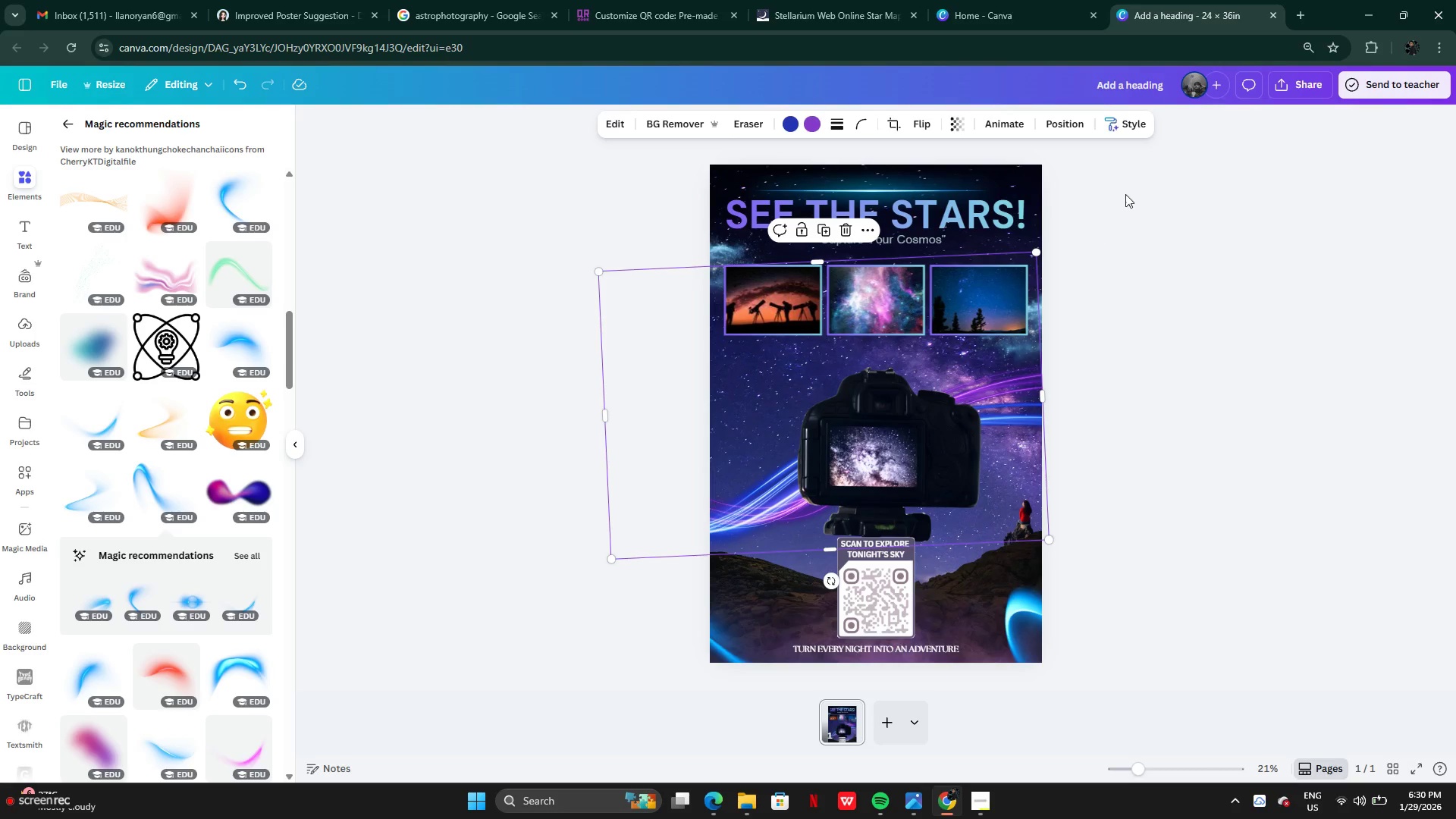 
left_click([1162, 207])
 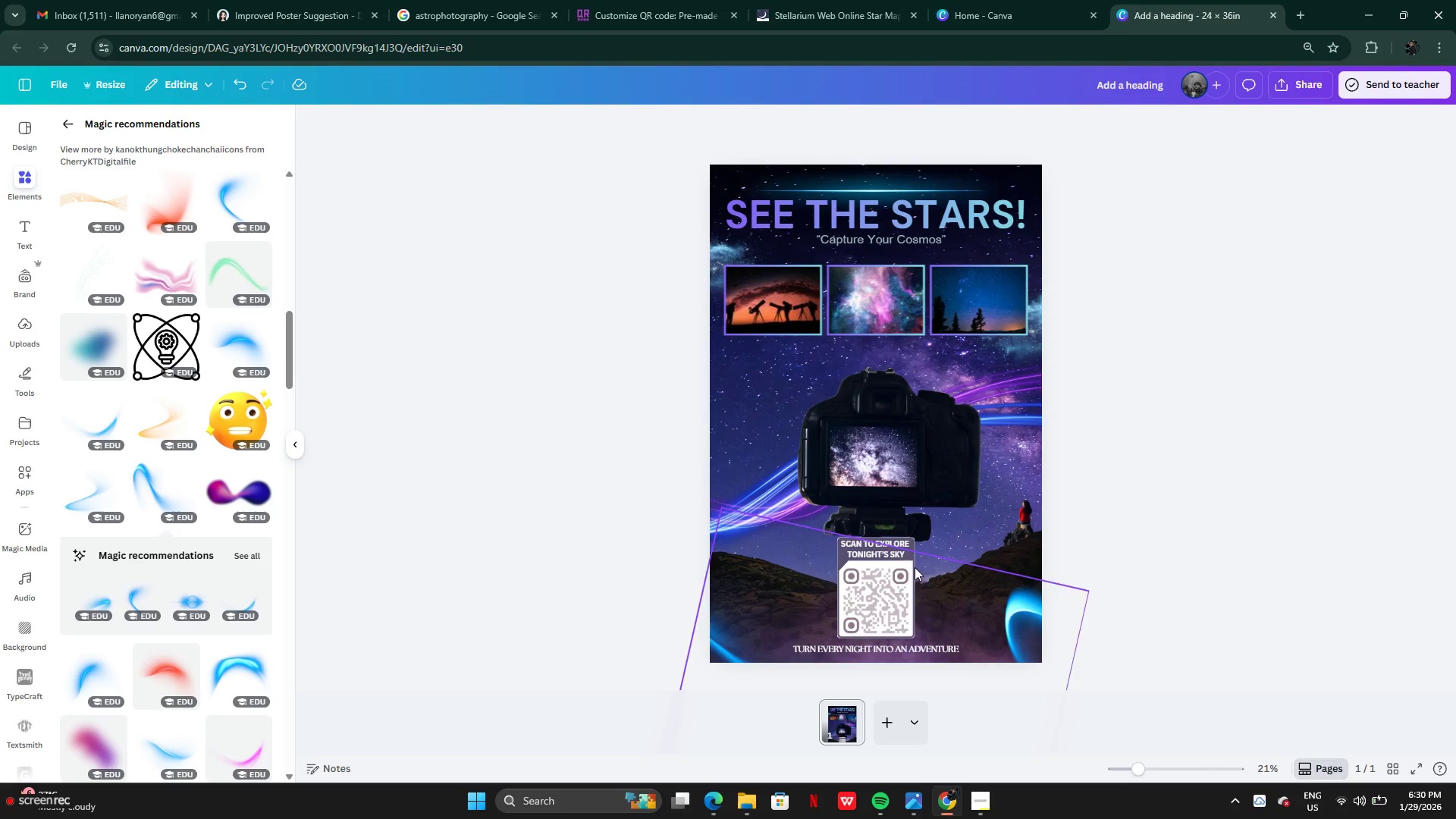 
left_click([886, 582])
 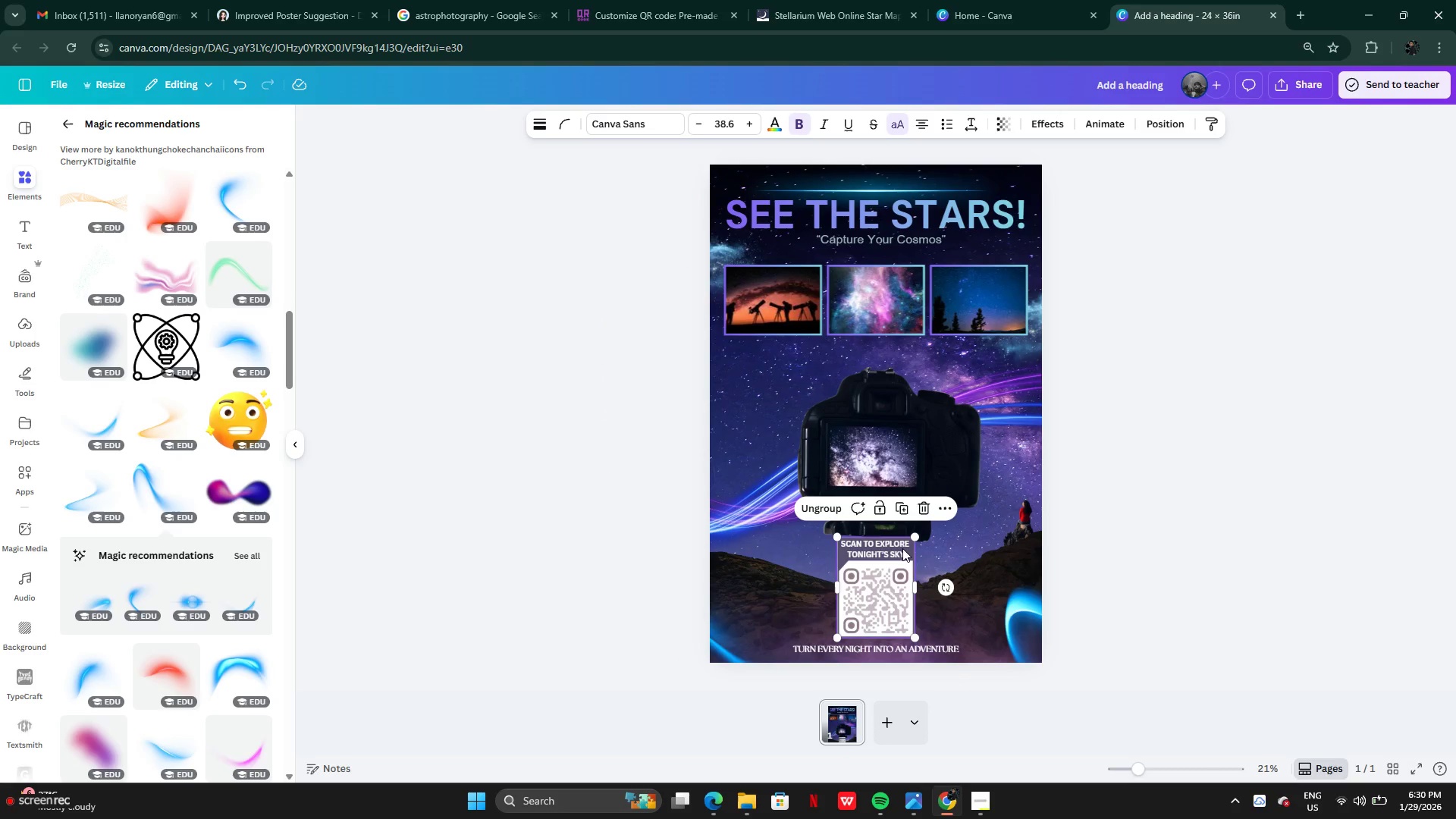 
left_click_drag(start_coordinate=[900, 550], to_coordinate=[791, 539])
 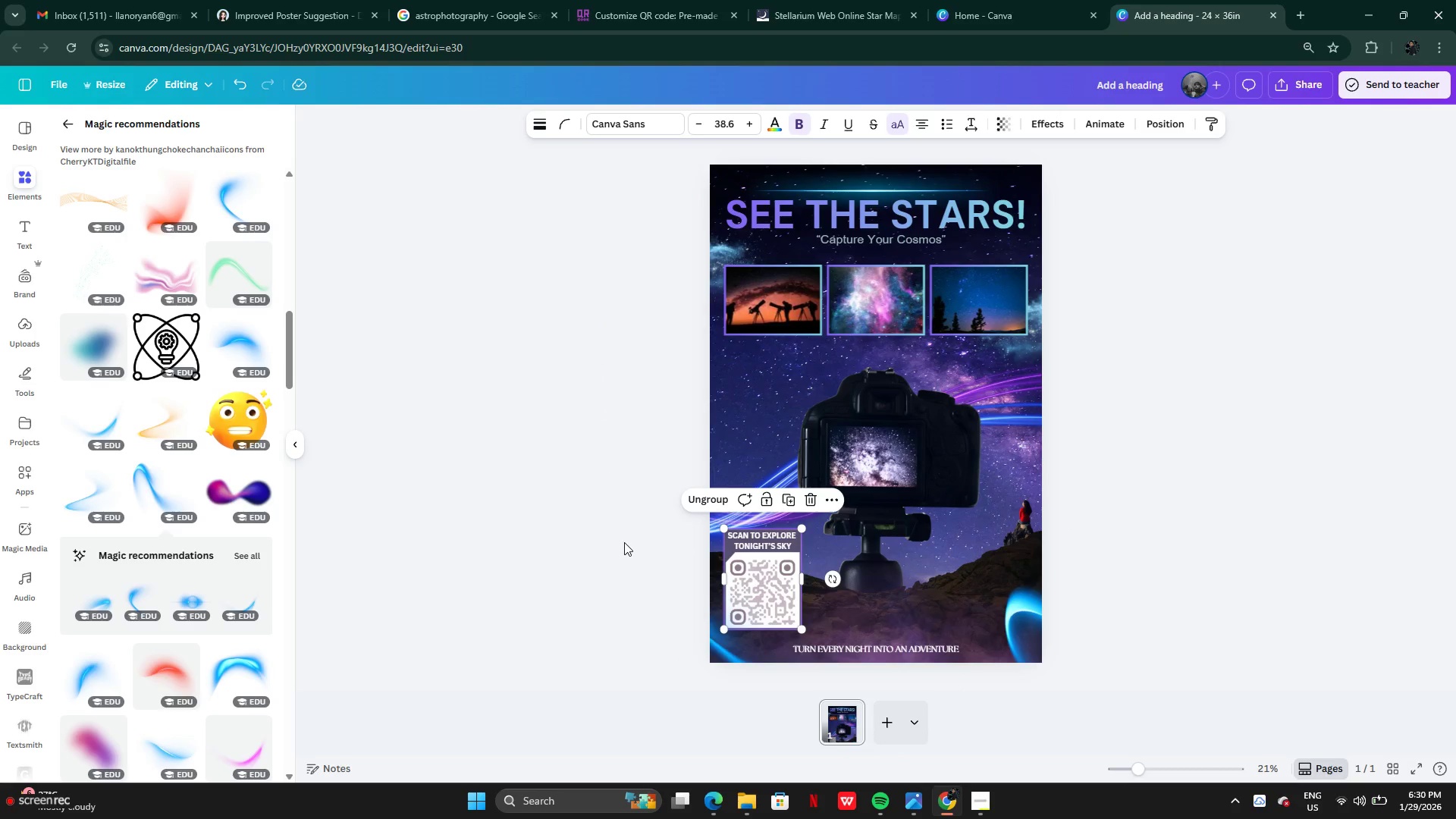 
left_click([624, 542])
 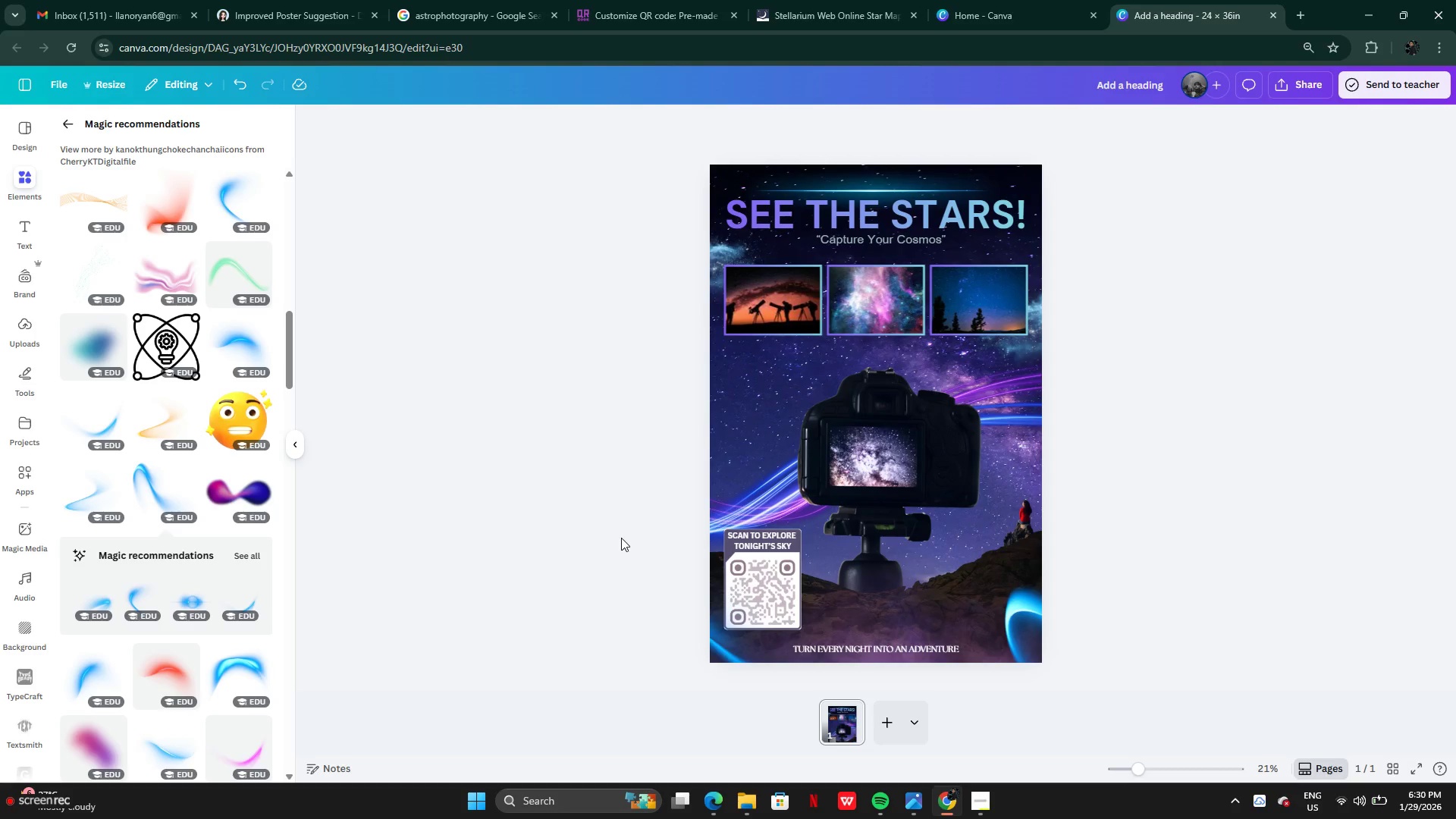 
wait(11.59)
 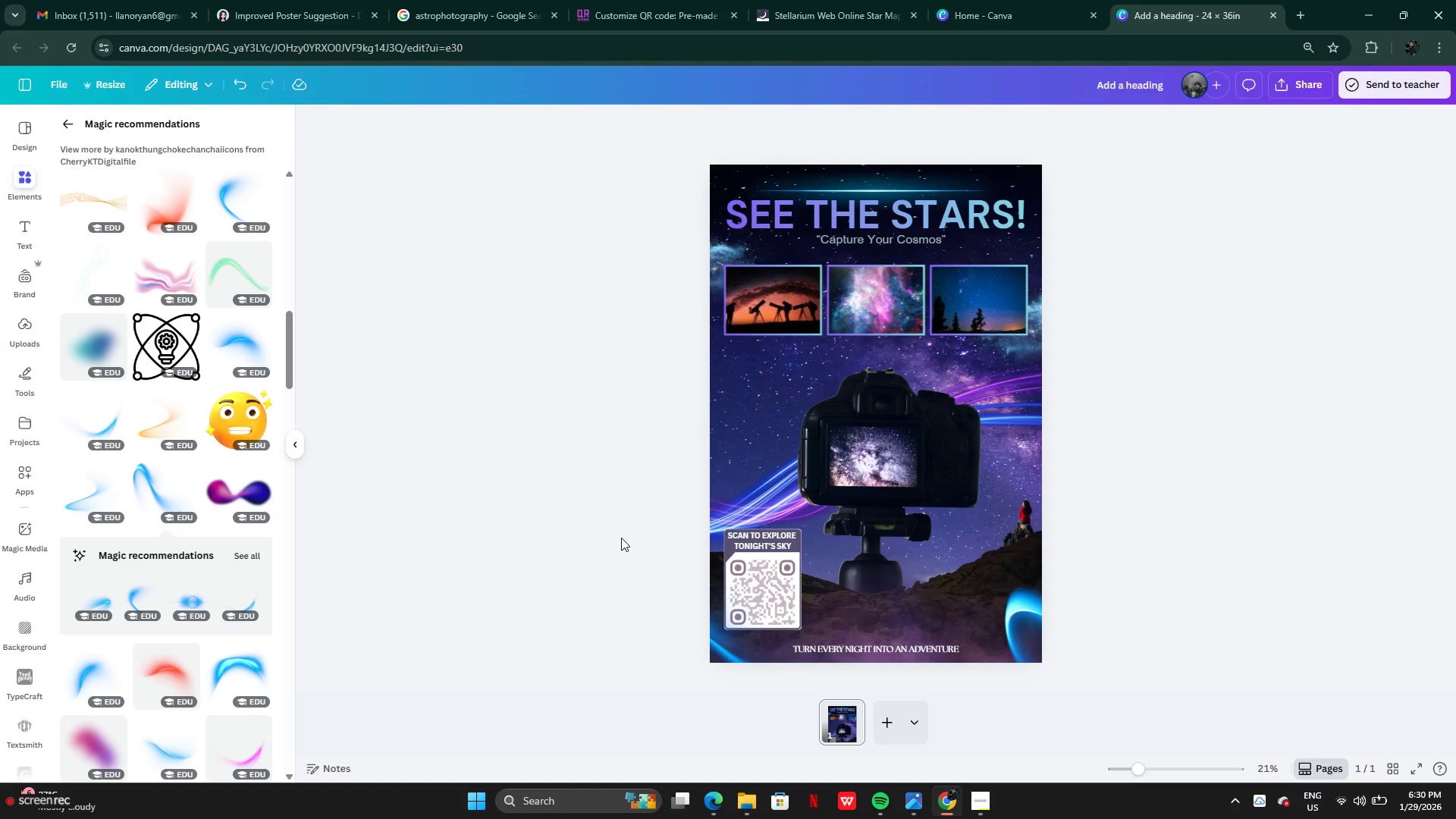 
left_click([832, 648])
 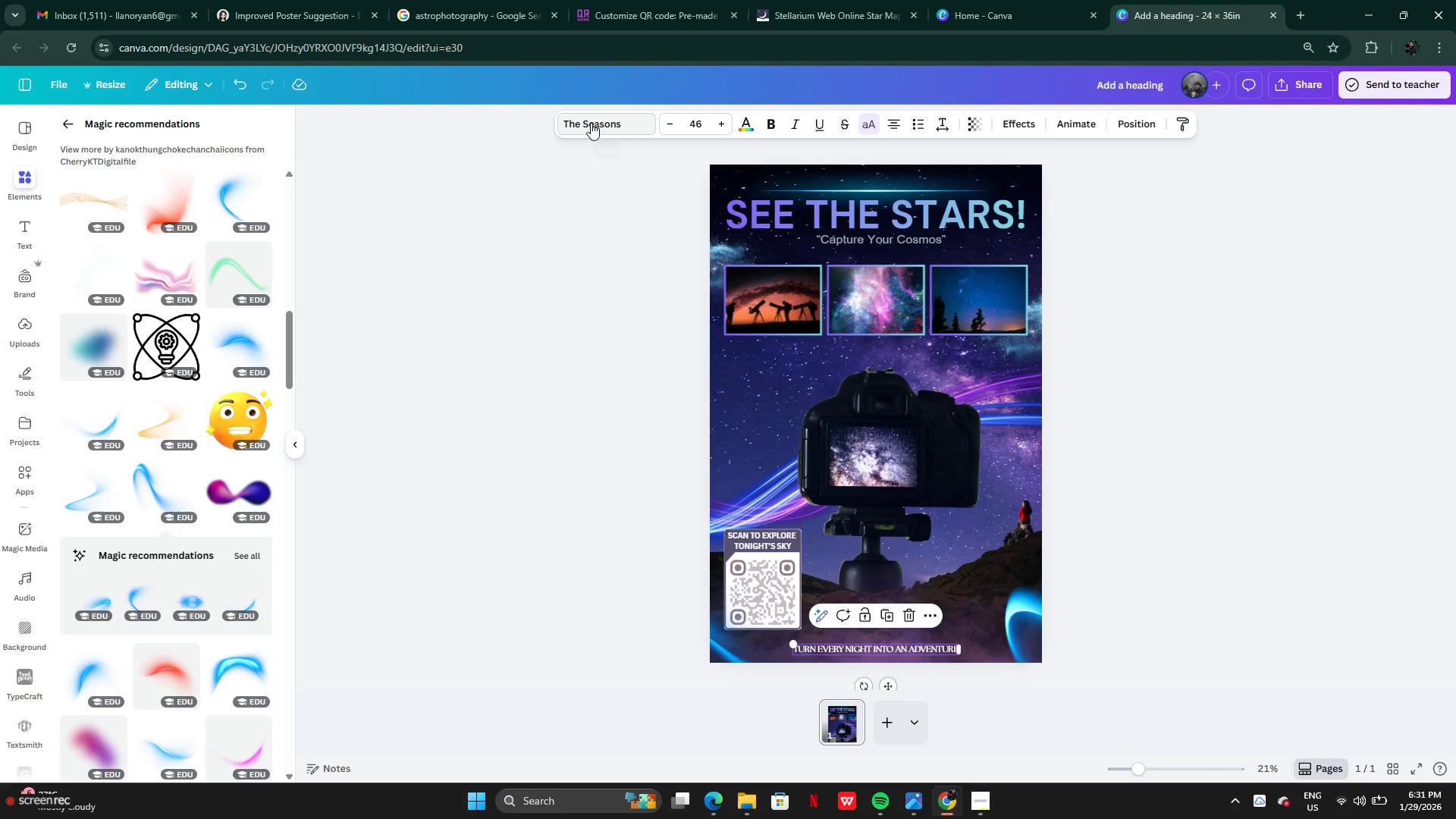 
left_click([591, 123])
 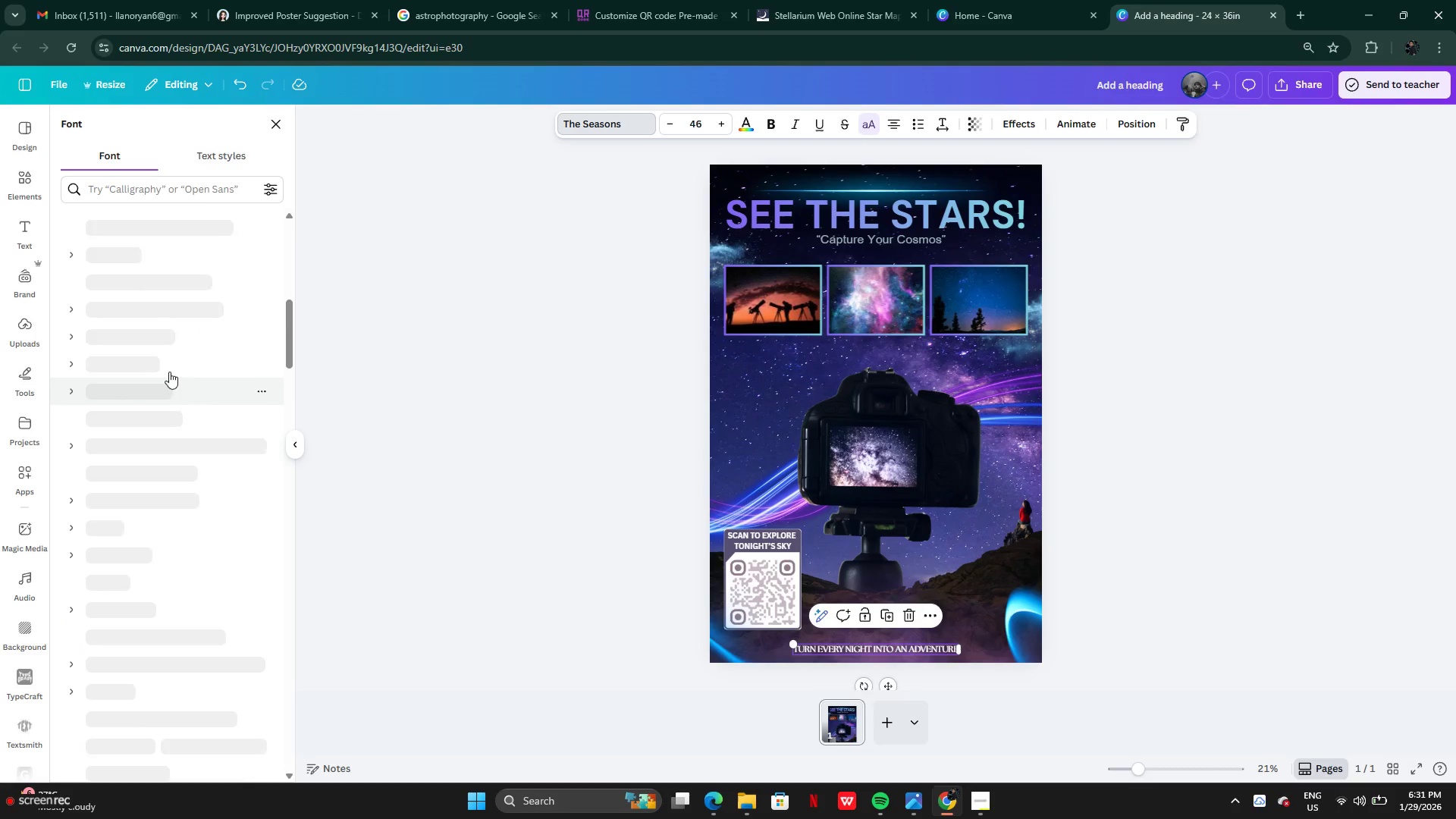 
scroll: coordinate [193, 359], scroll_direction: up, amount: 11.0
 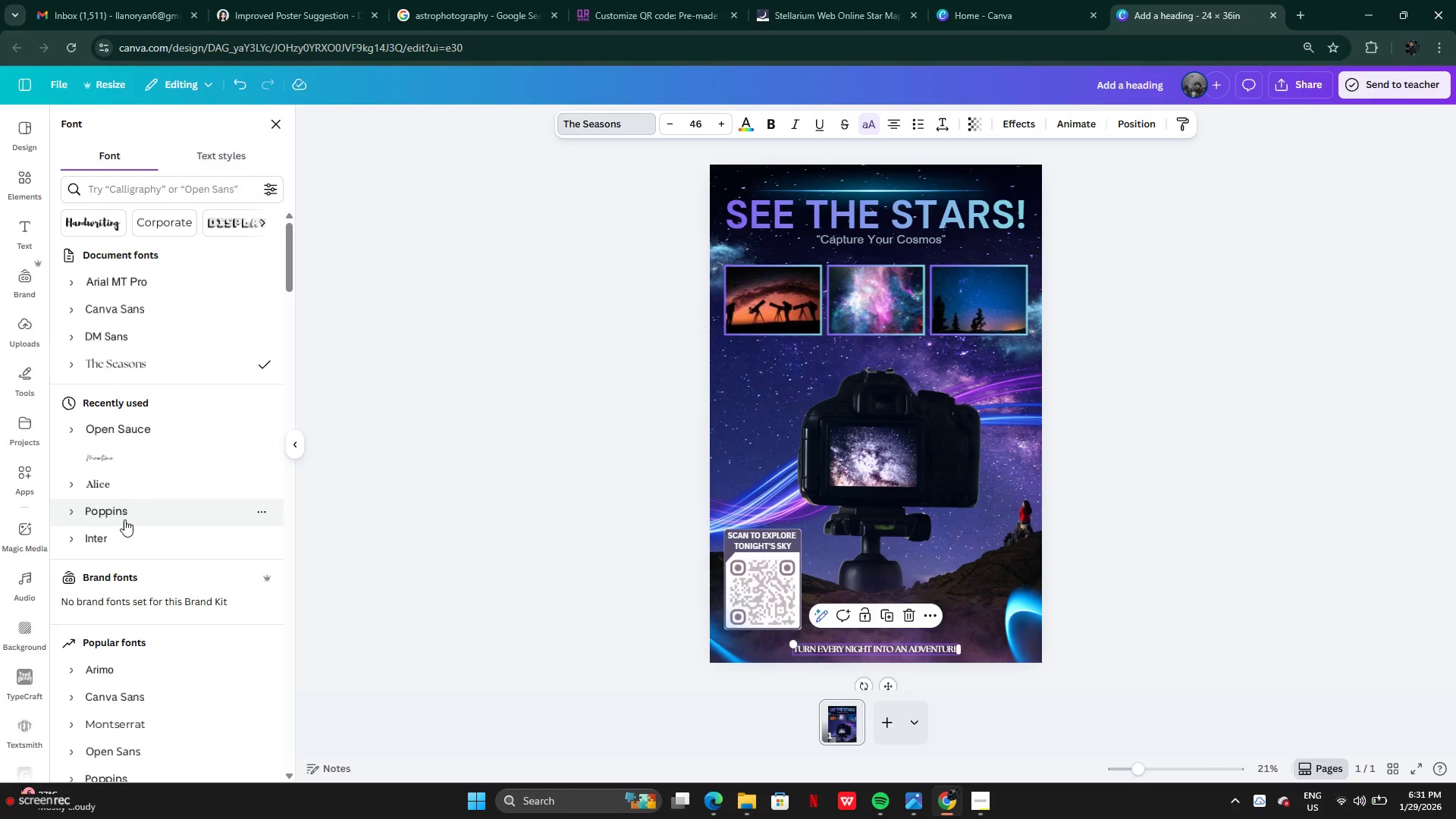 
scroll: coordinate [130, 548], scroll_direction: down, amount: 5.0
 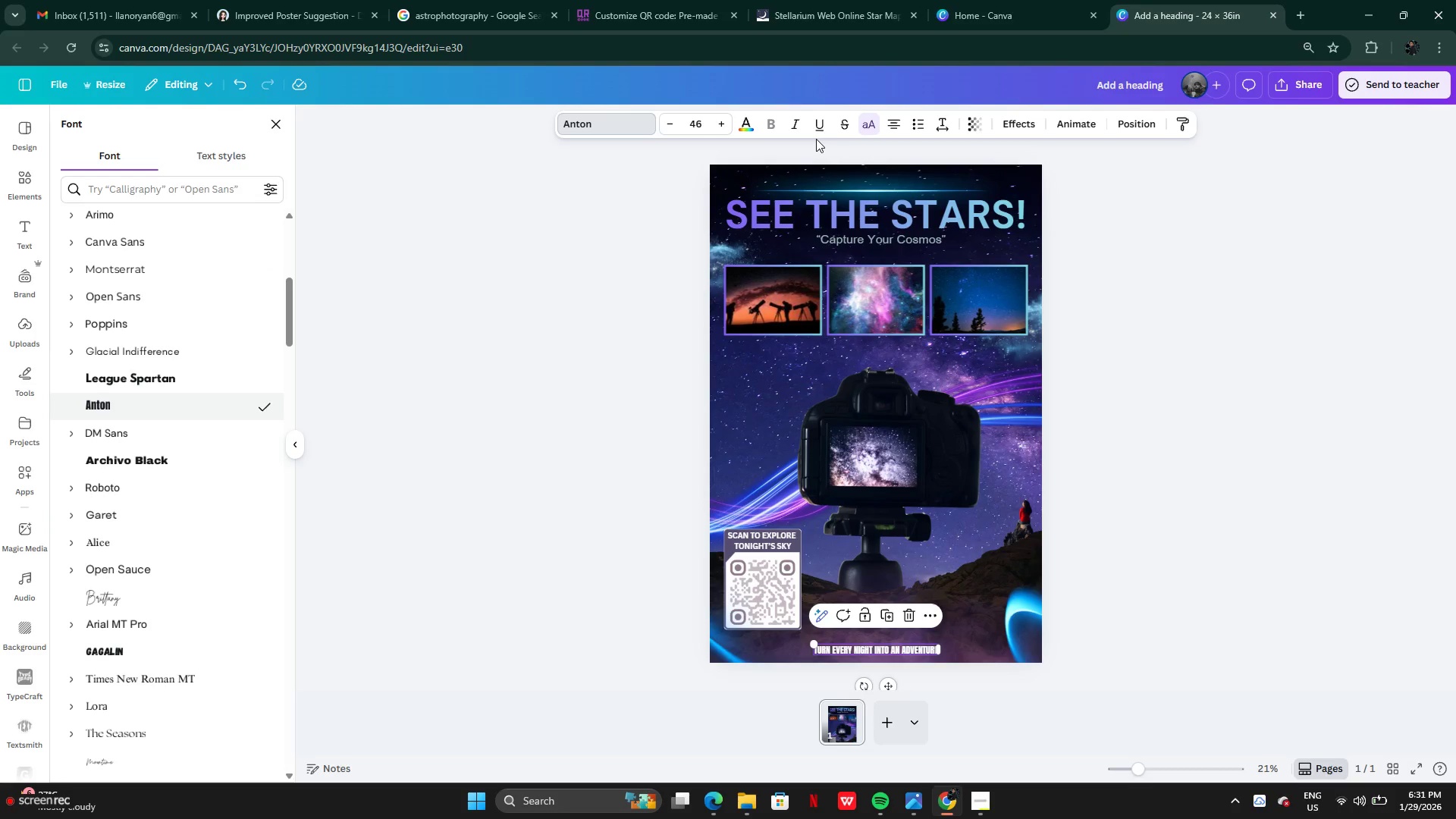 
wait(5.32)
 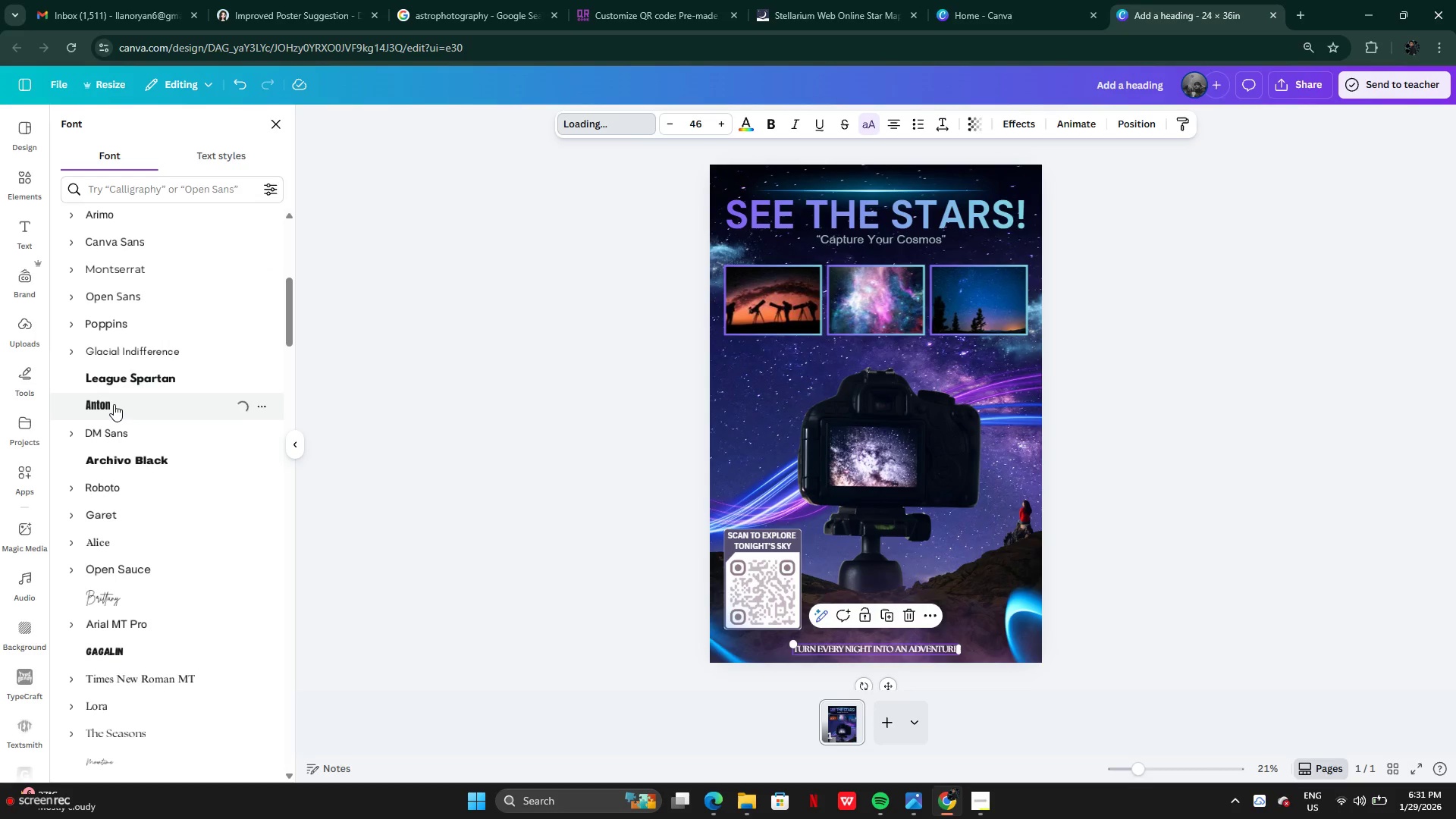 
left_click([872, 124])
 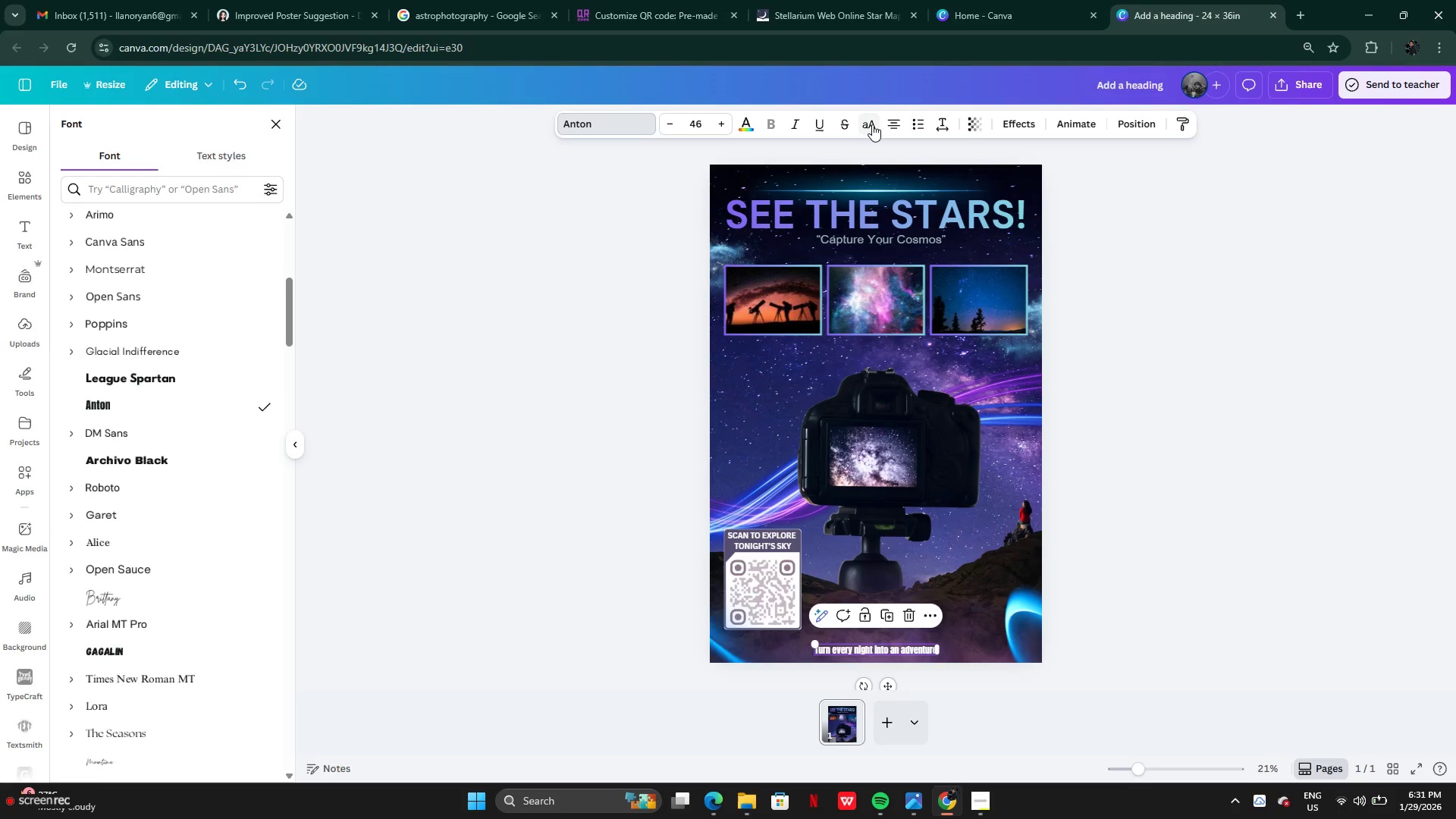 
left_click([872, 124])
 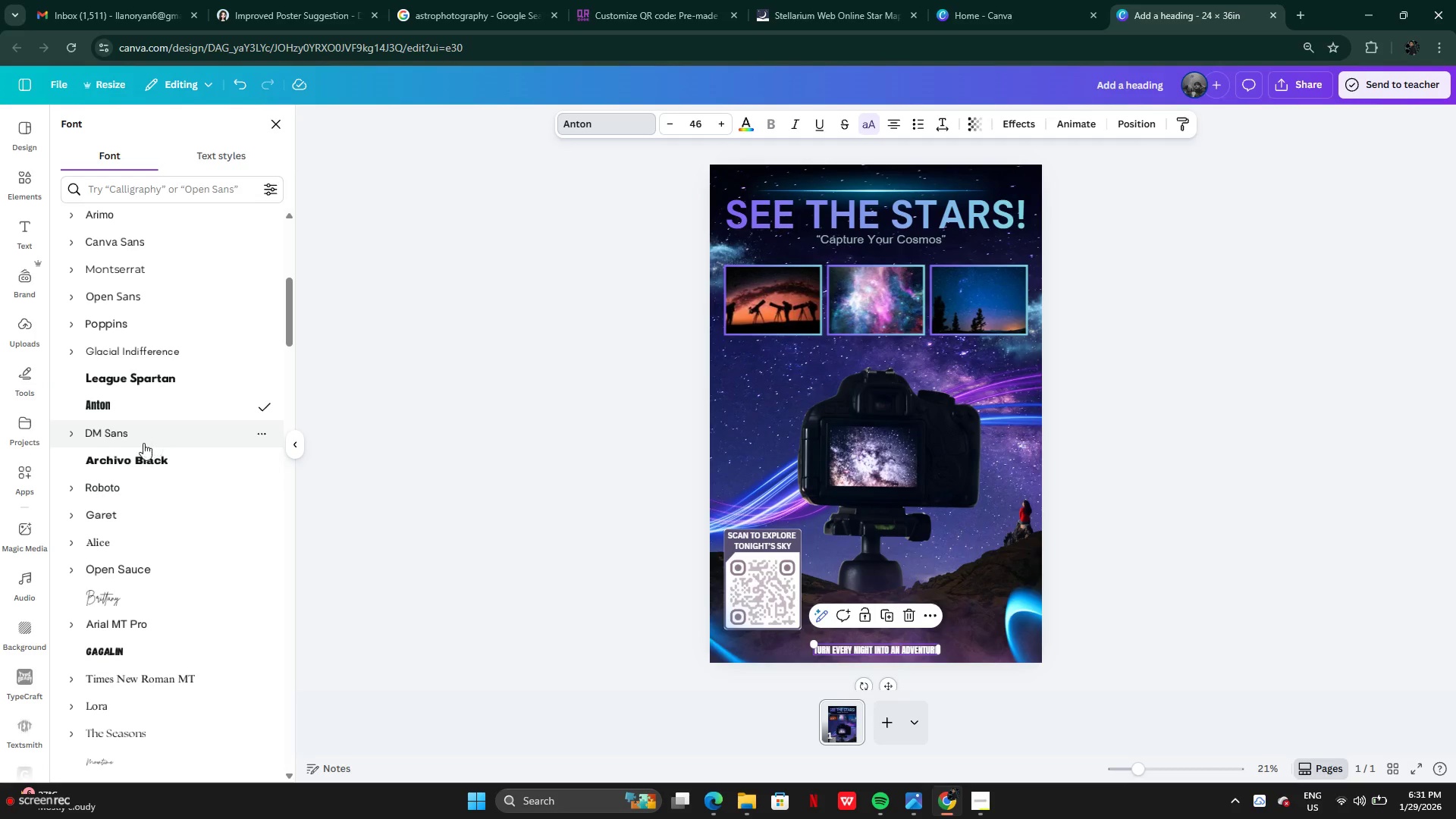 
left_click([139, 443])
 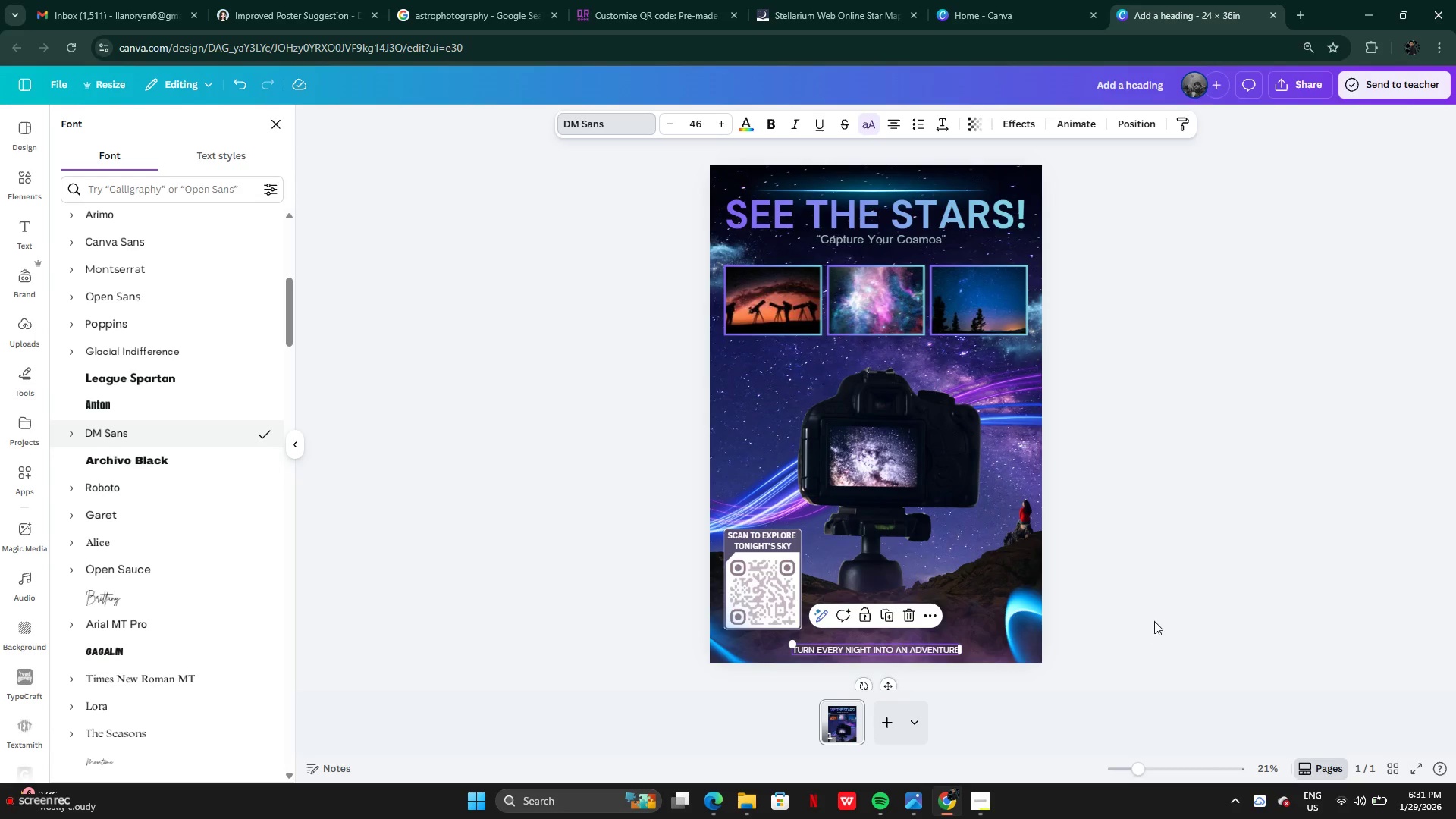 
double_click([1155, 621])
 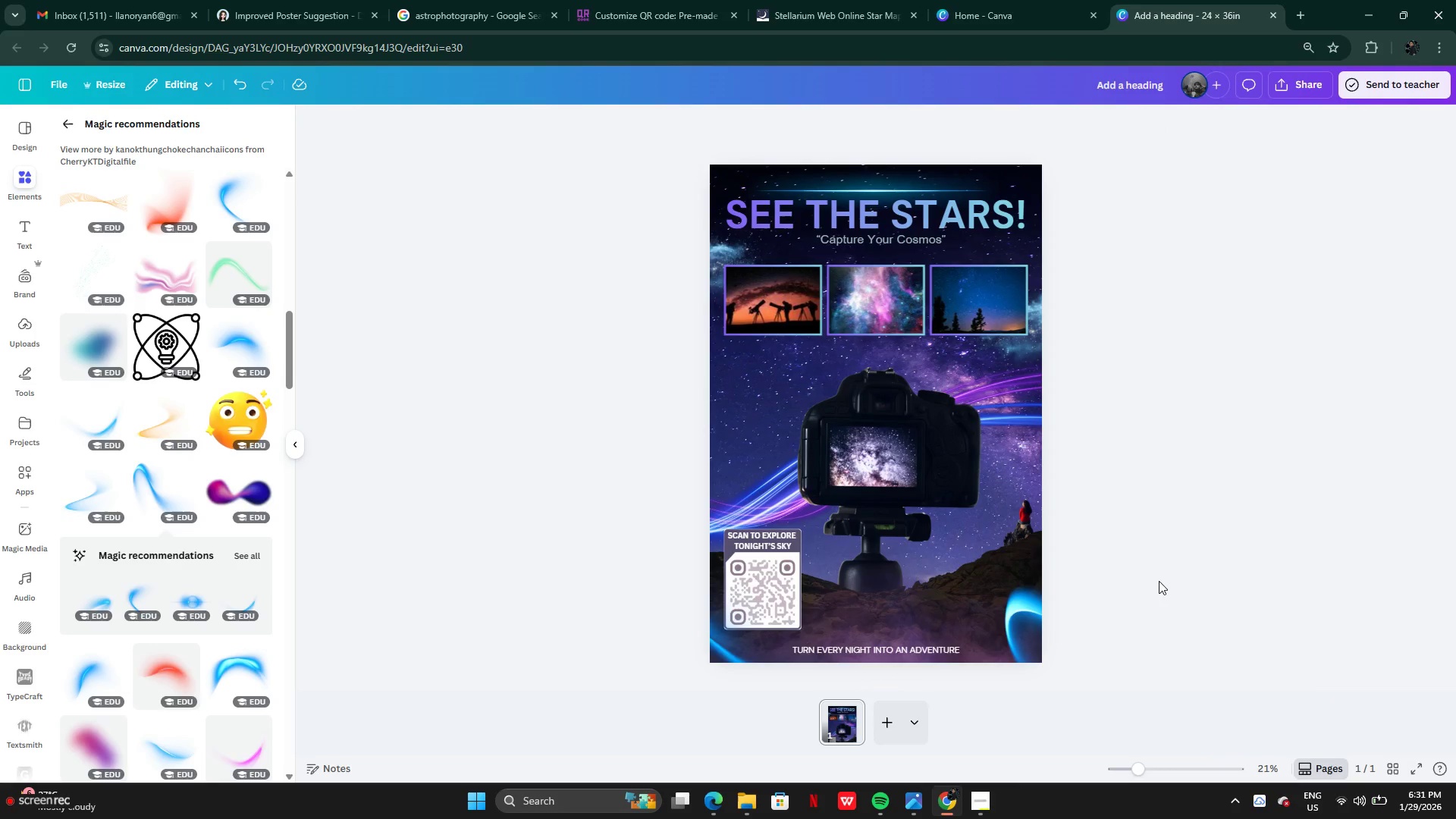 
left_click([981, 800])